 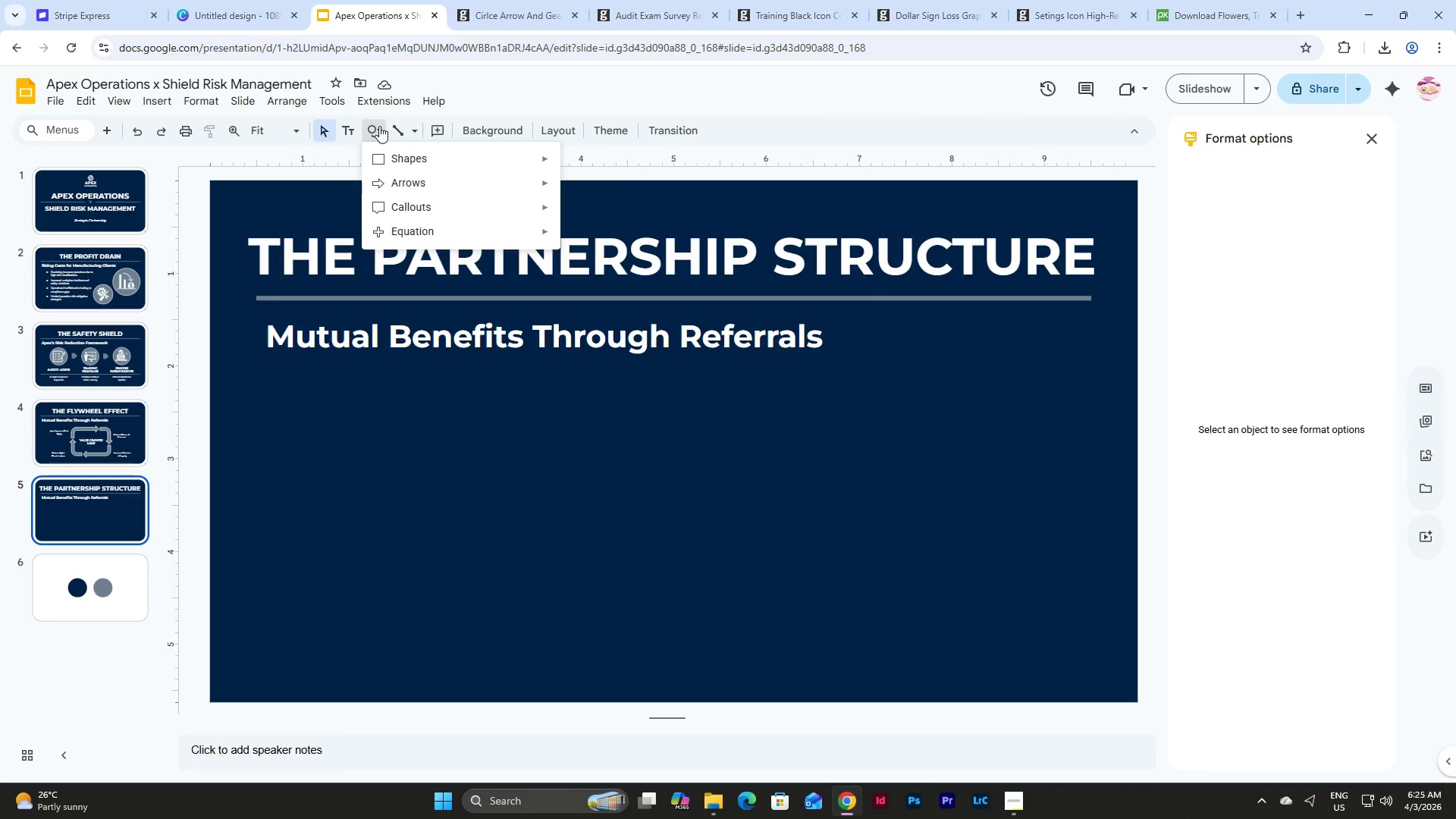 
mouse_move([488, 163])
 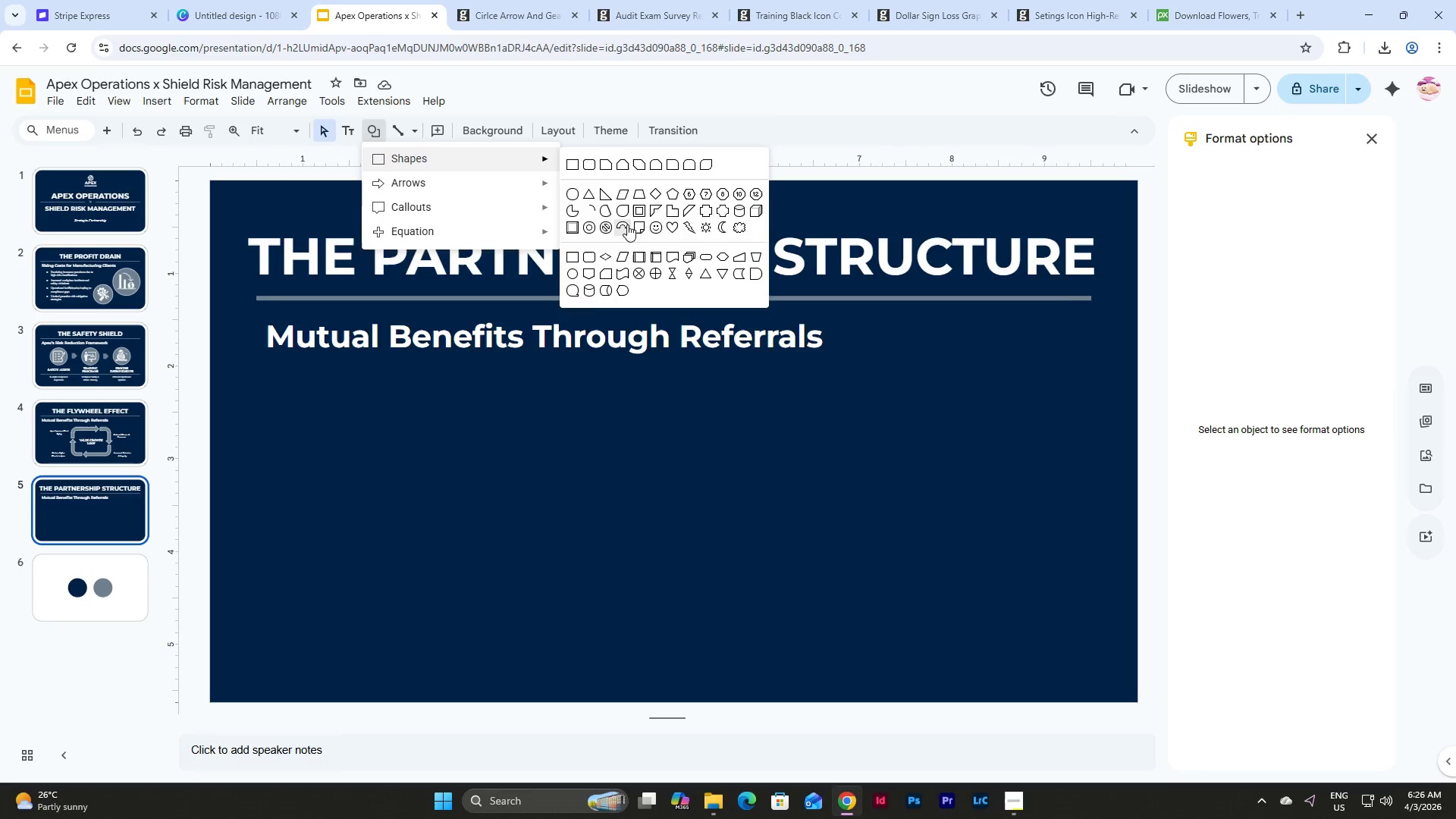 
left_click([627, 224])
 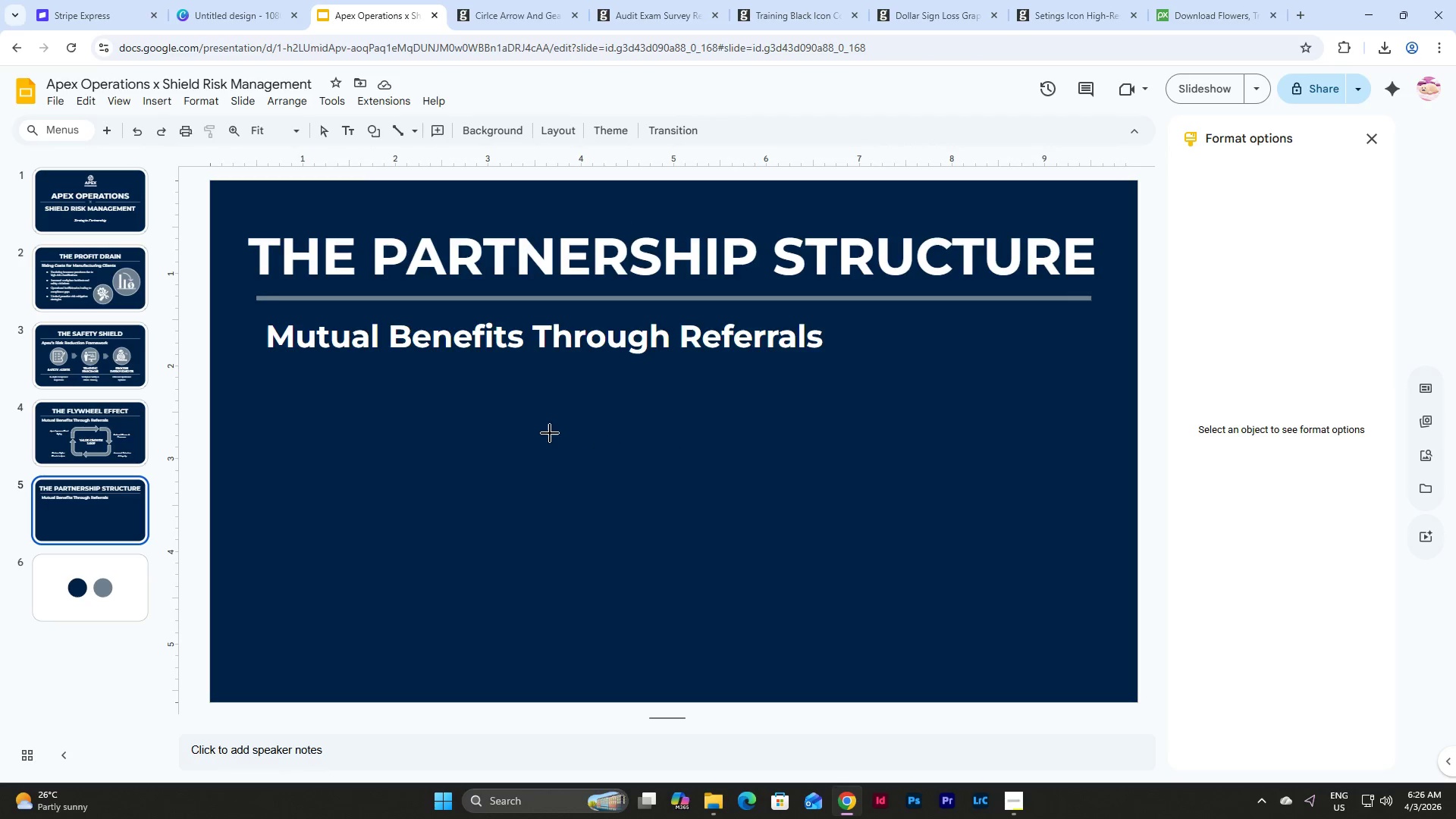 
left_click_drag(start_coordinate=[550, 433], to_coordinate=[726, 559])
 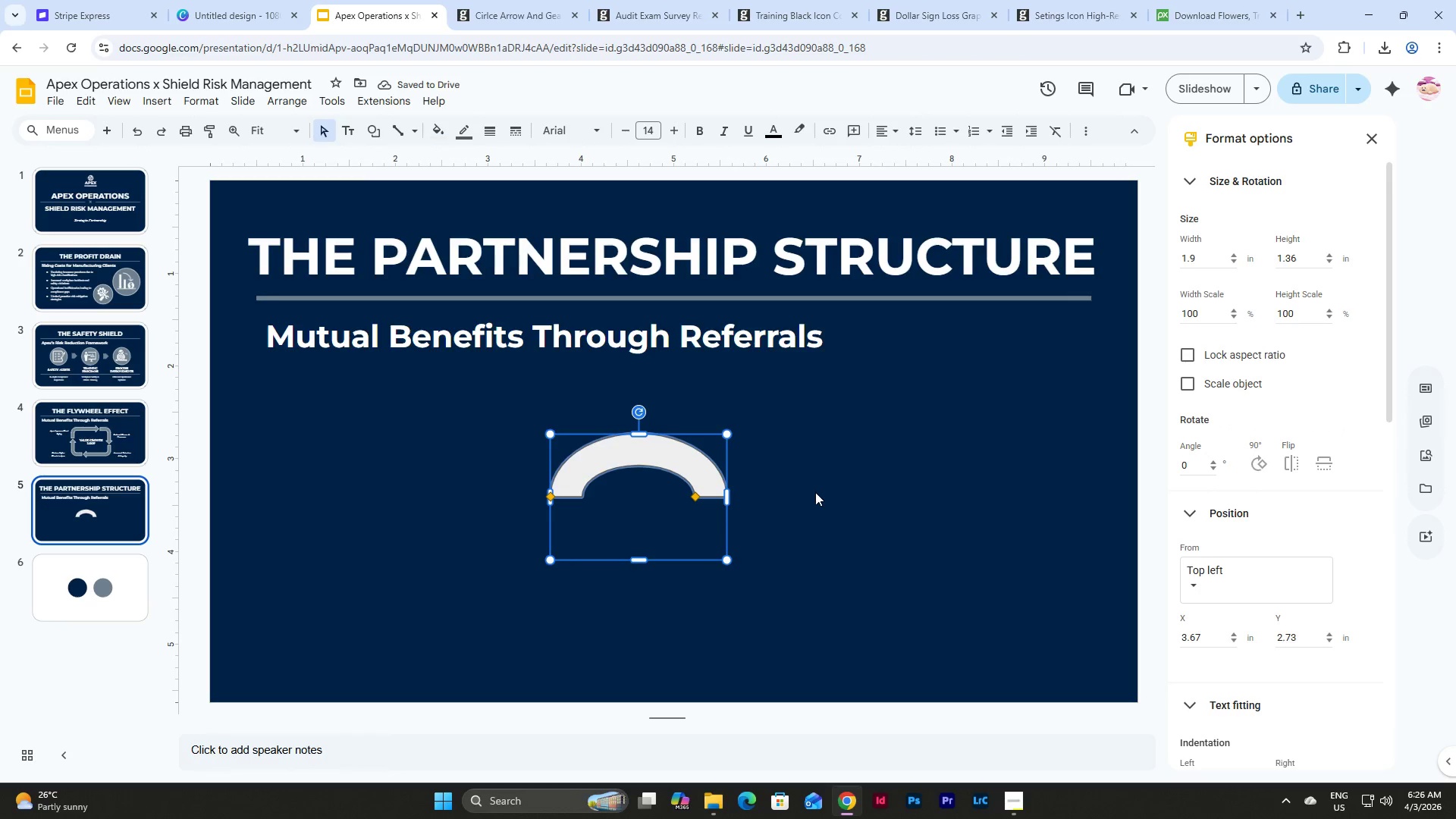 
key(Backspace)
 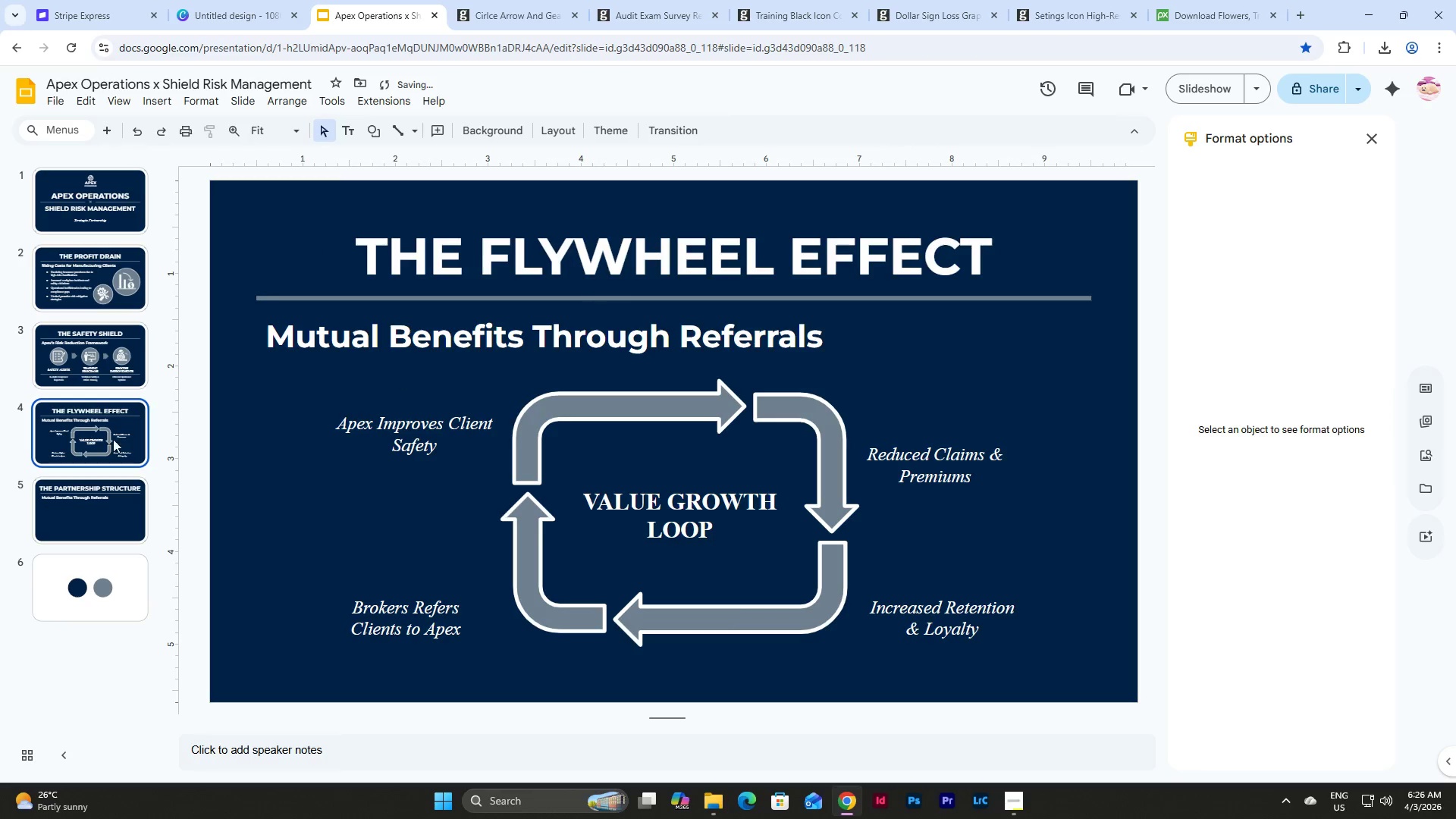 
key(Control+C)
 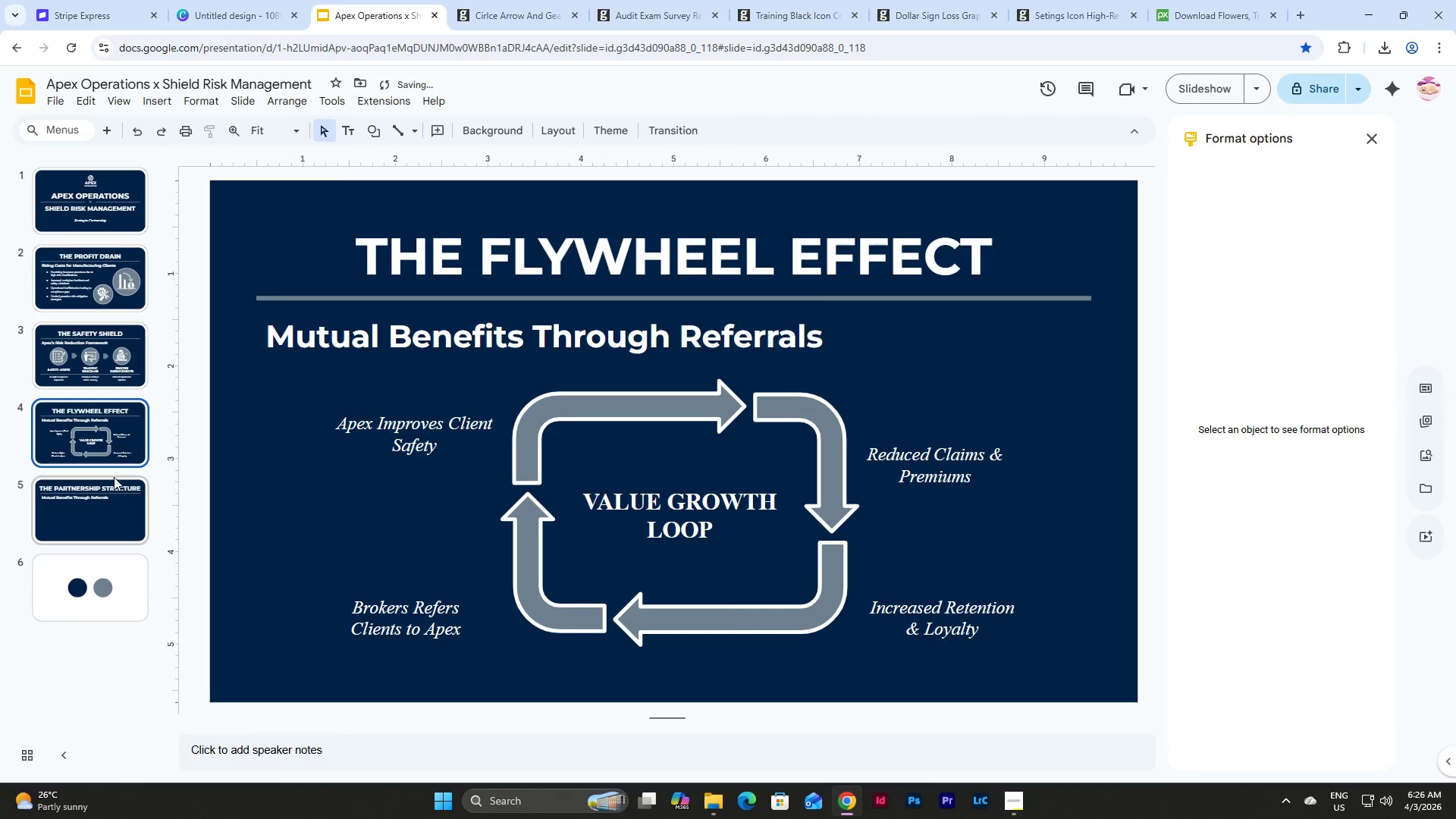 
left_click([115, 469])
 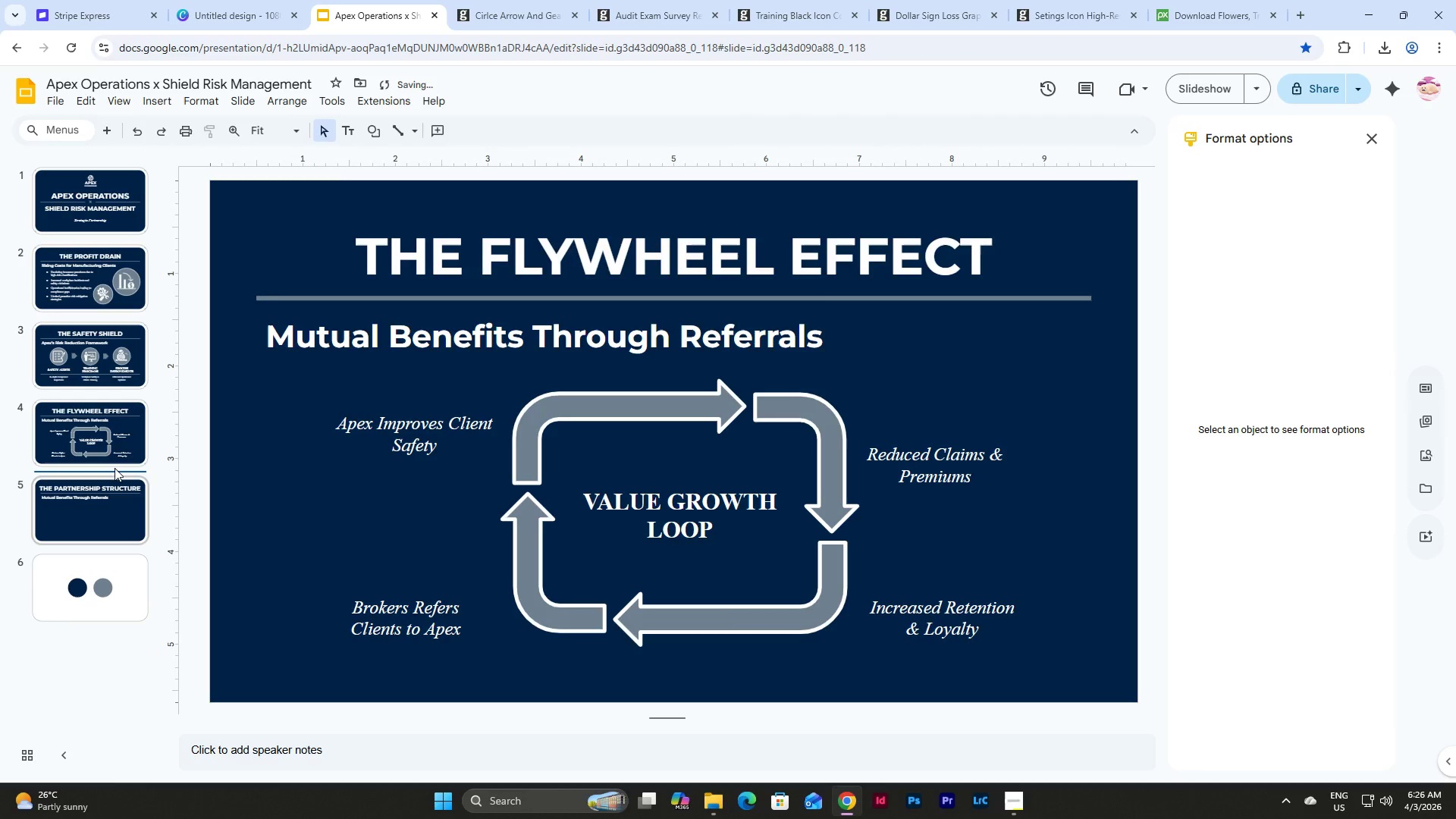 
key(Control+V)
 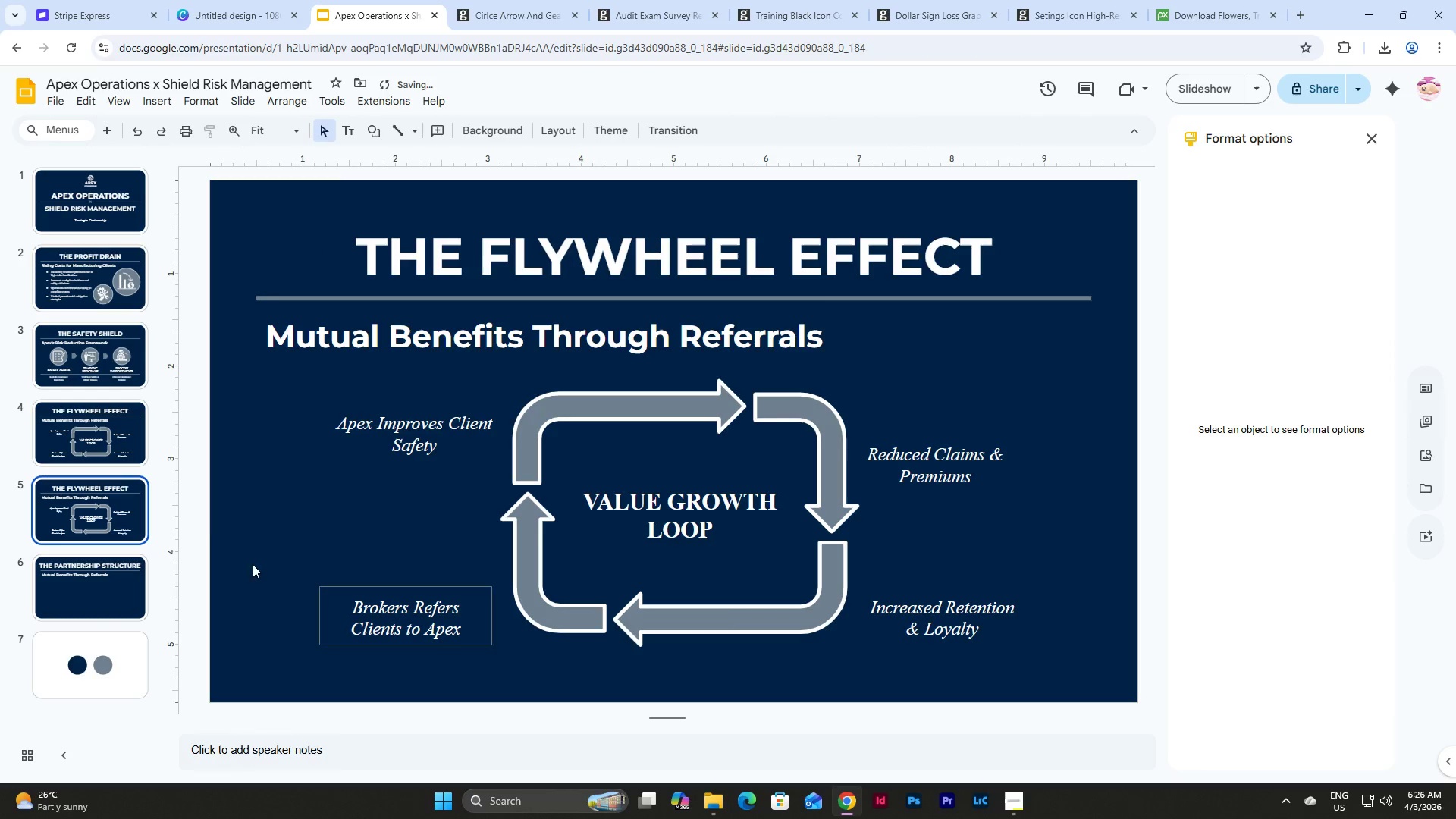 
left_click([127, 507])
 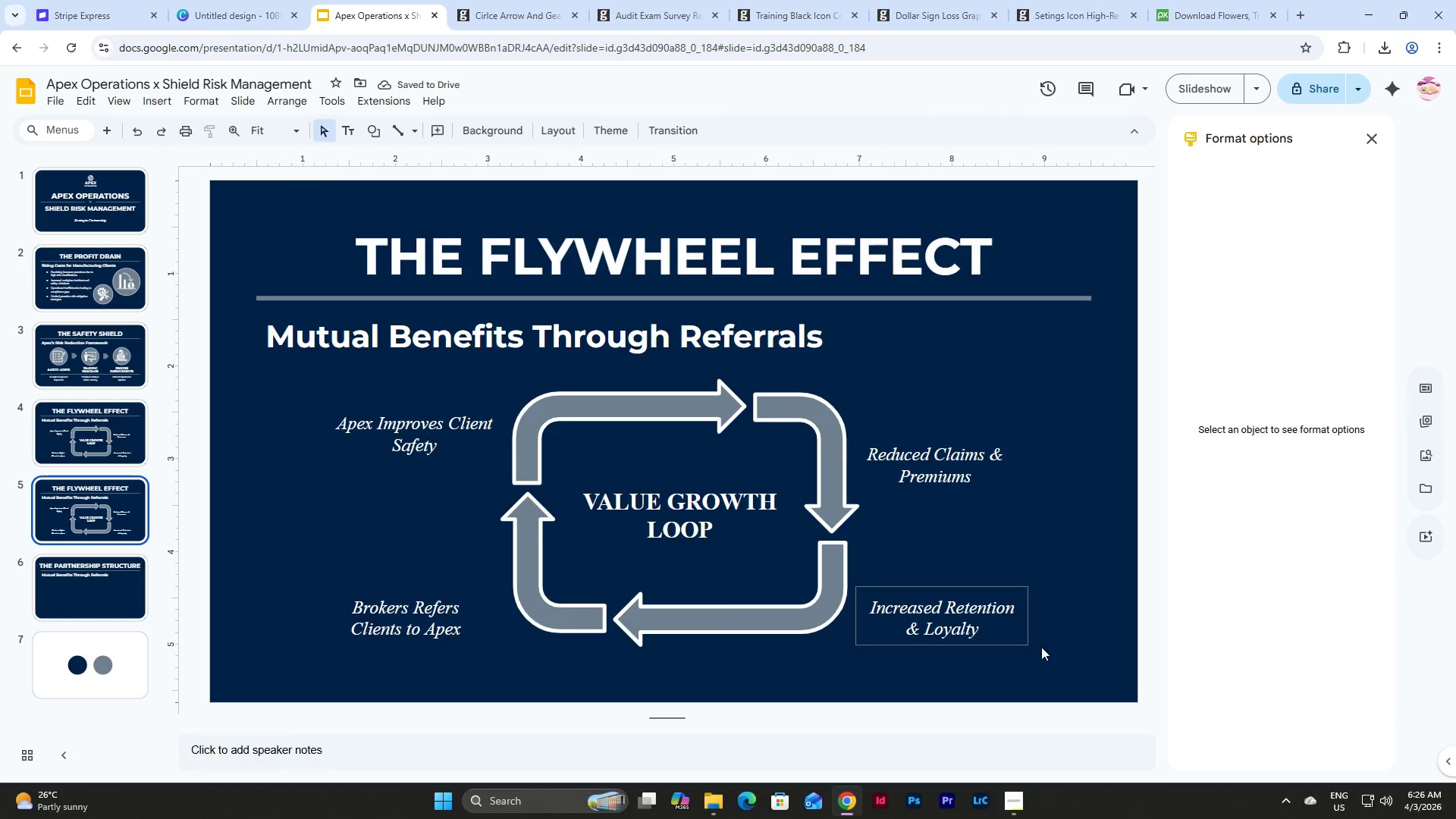 
left_click_drag(start_coordinate=[1056, 661], to_coordinate=[328, 391])
 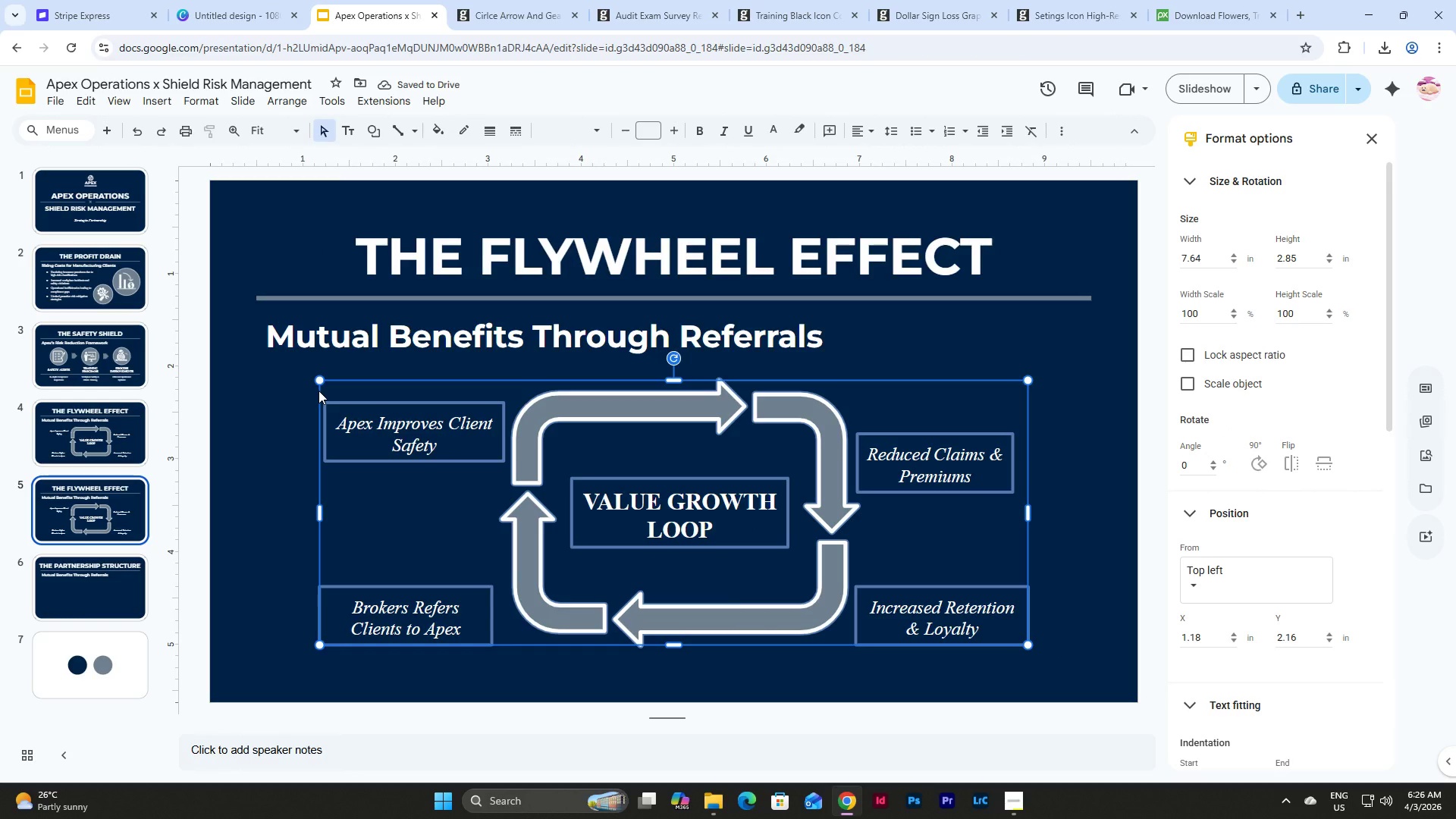 
key(Backspace)
 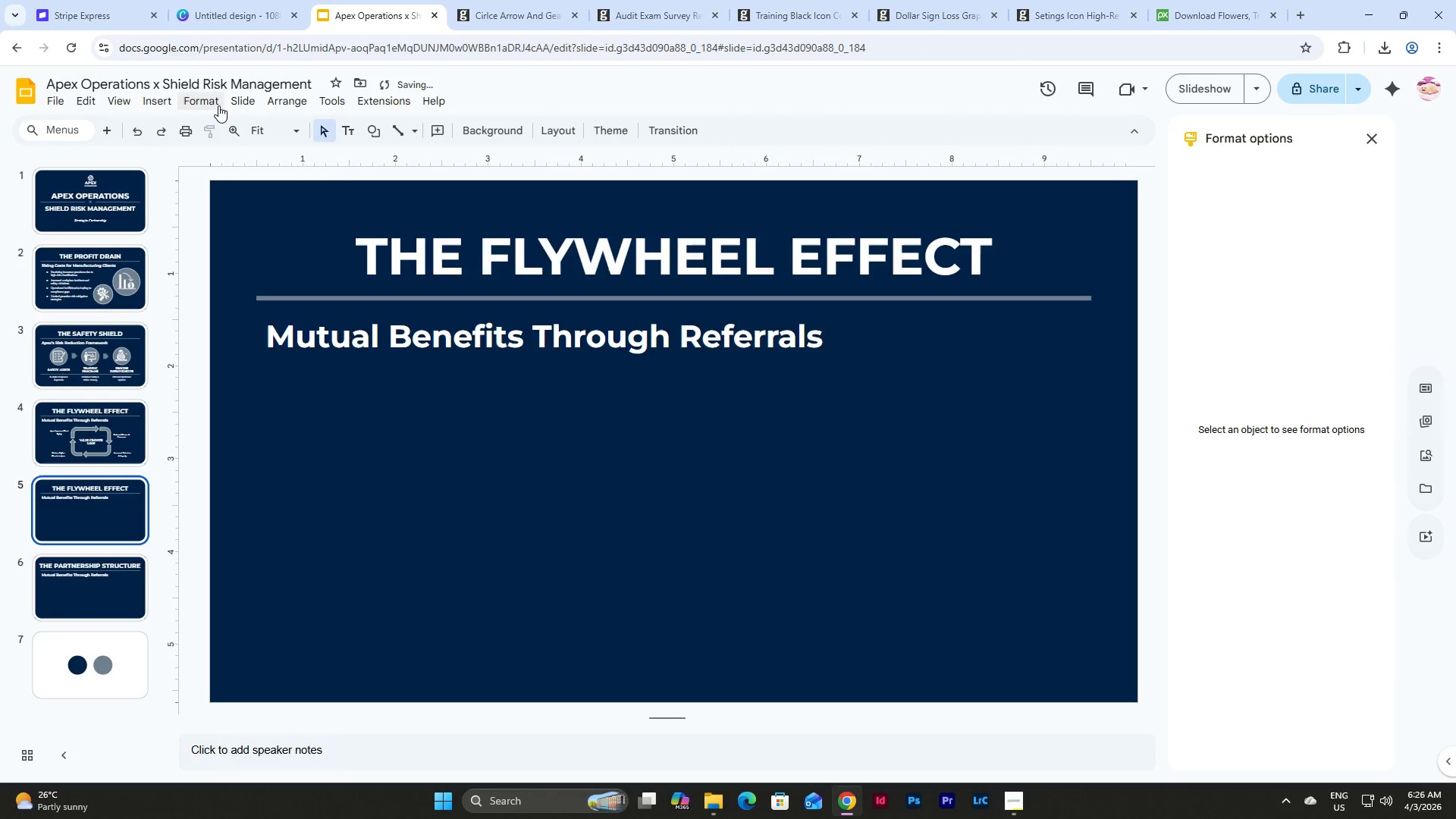 
left_click_drag(start_coordinate=[202, 103], to_coordinate=[198, 103])
 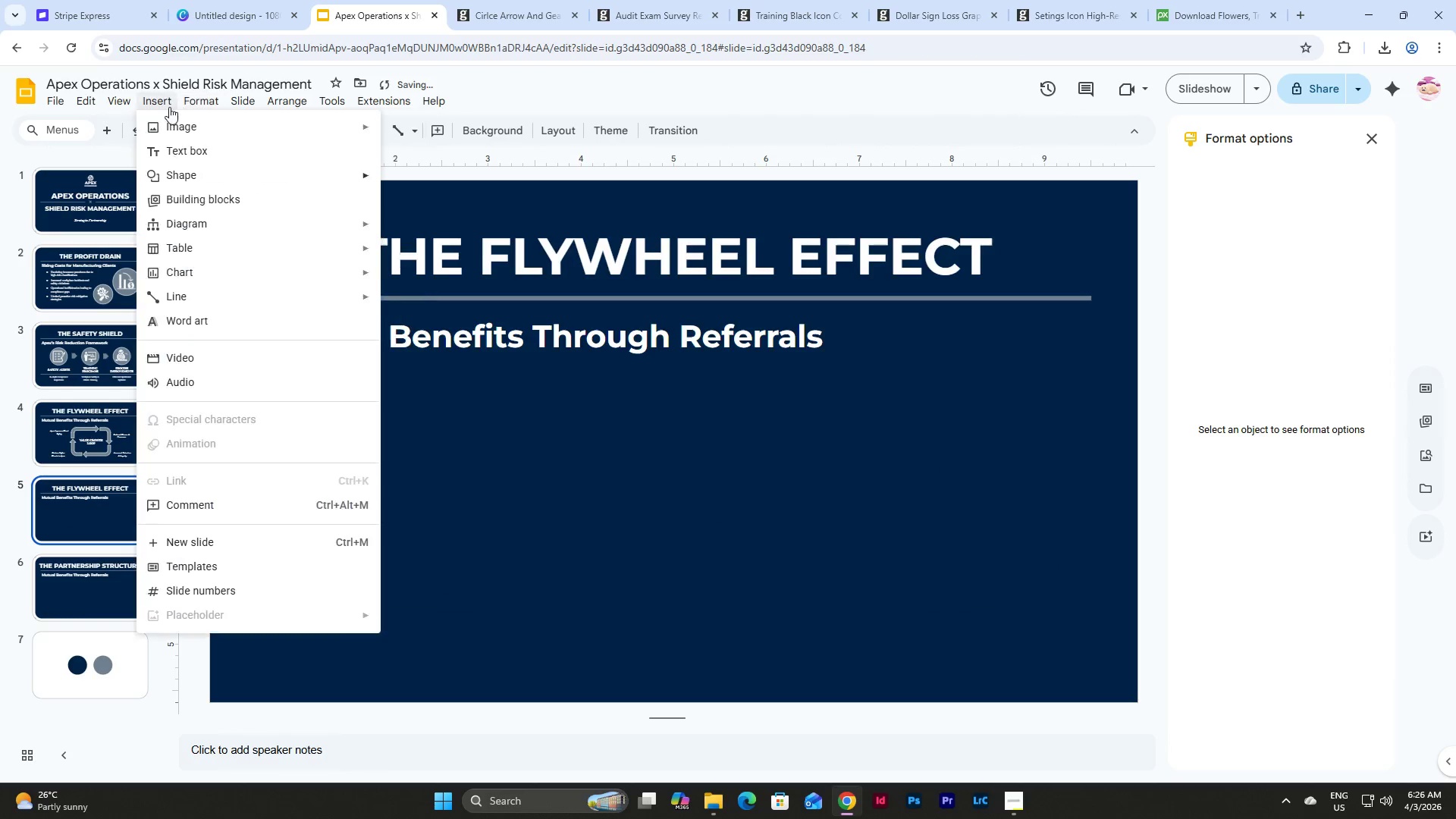 
double_click([169, 107])
 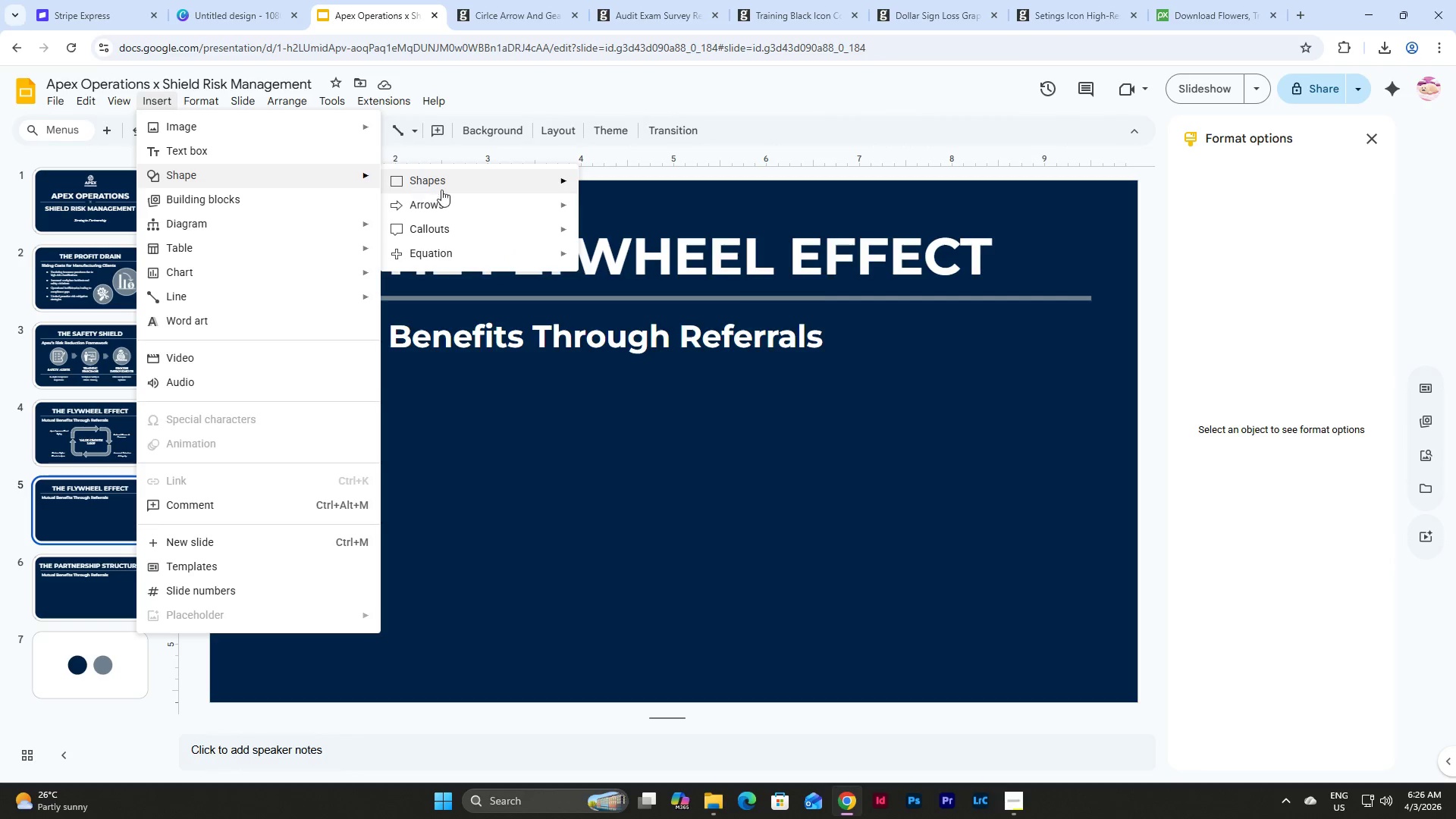 
wait(6.33)
 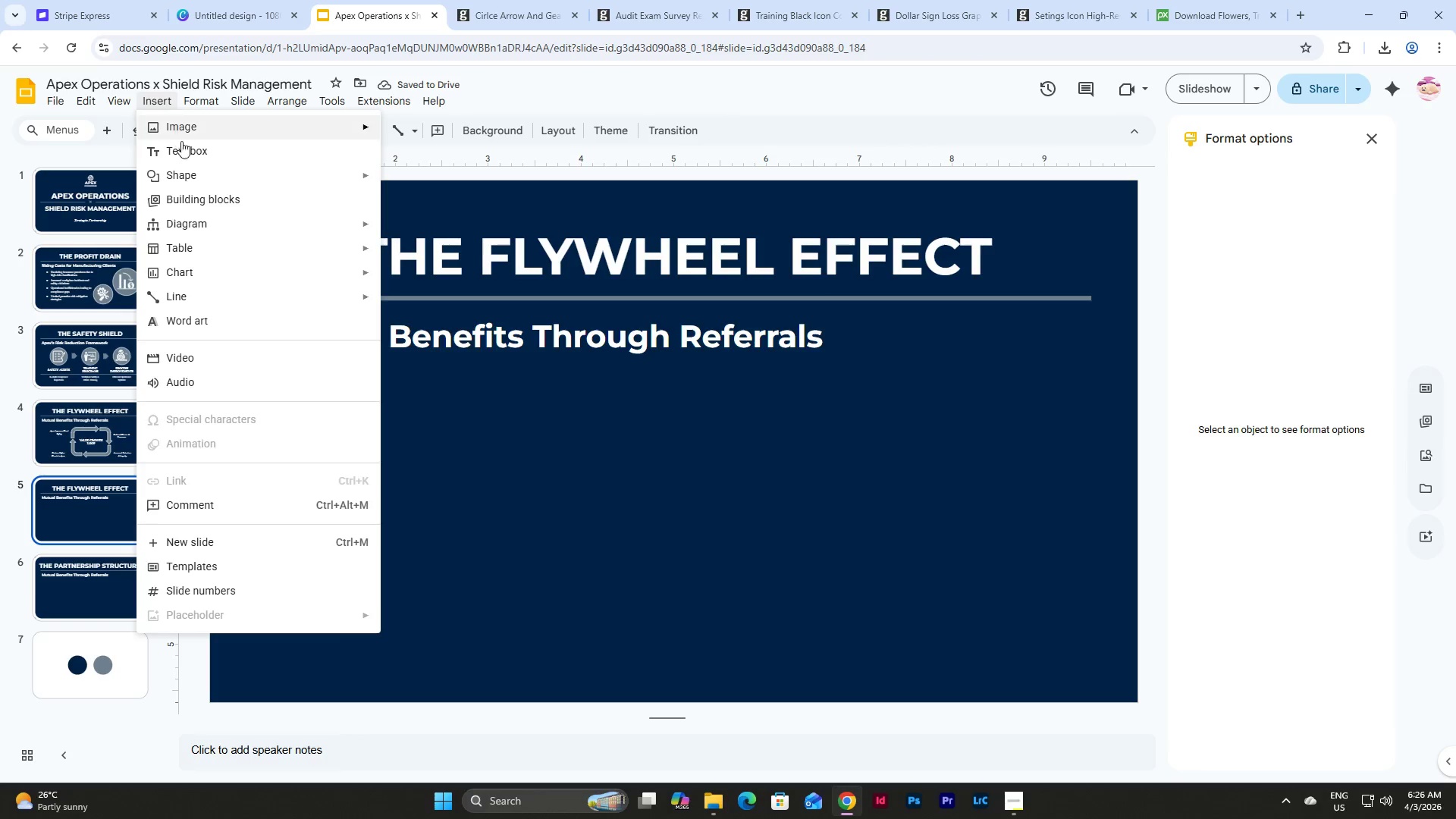 
left_click([592, 220])
 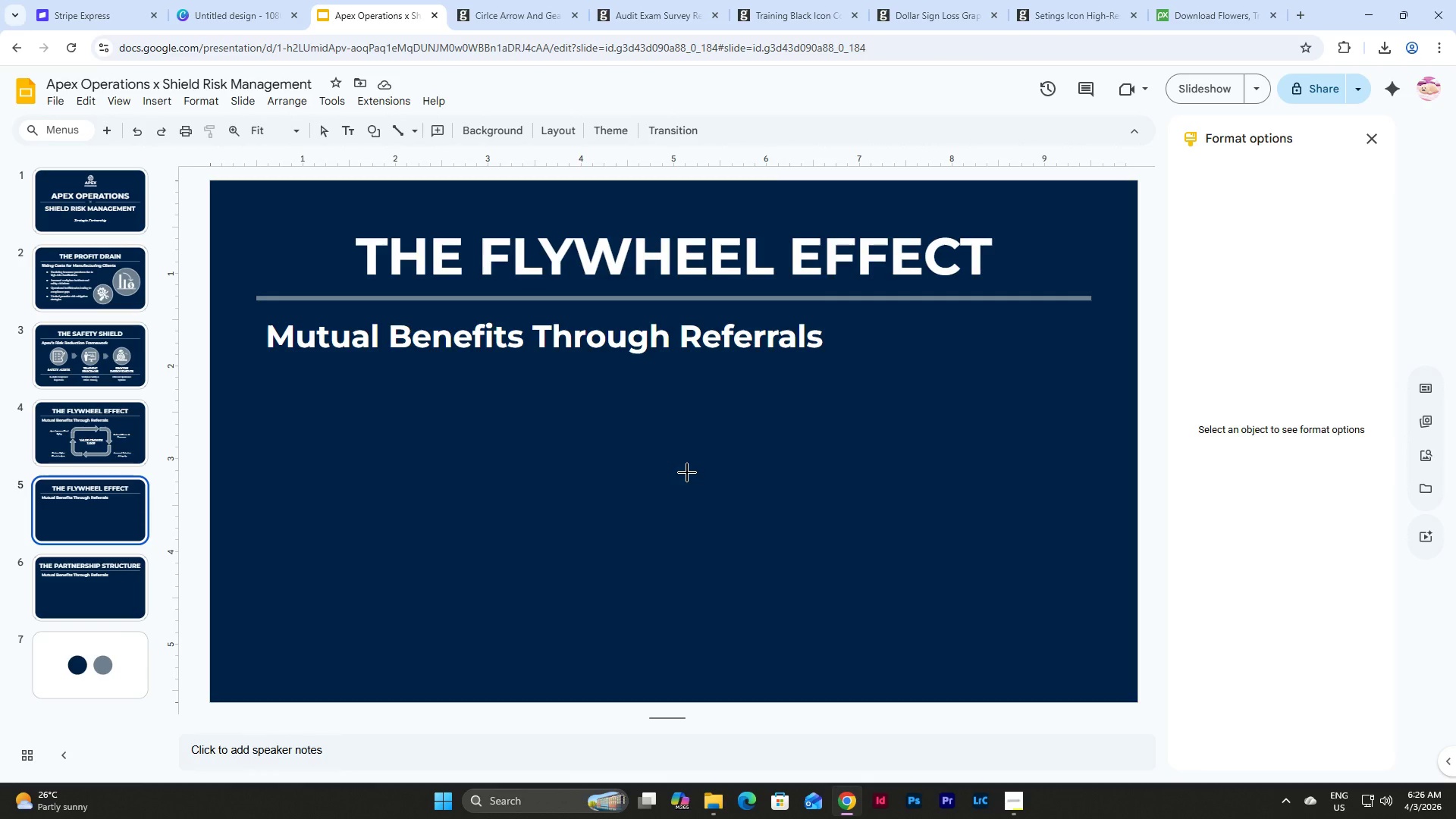 
hold_key(key=ShiftLeft, duration=1.5)
left_click_drag(start_coordinate=[673, 477], to_coordinate=[925, 616])
 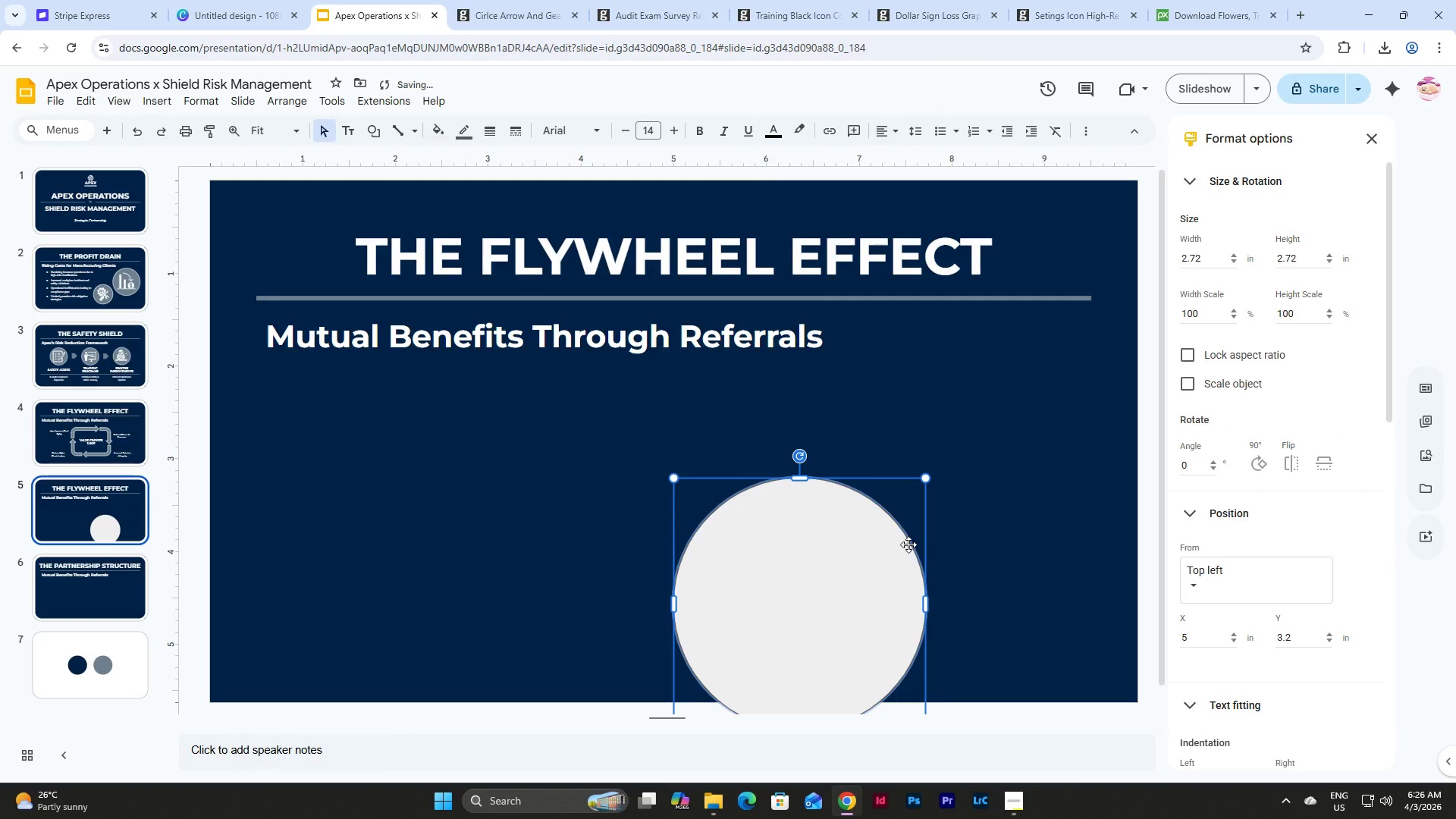 
hold_key(key=ShiftLeft, duration=0.36)
 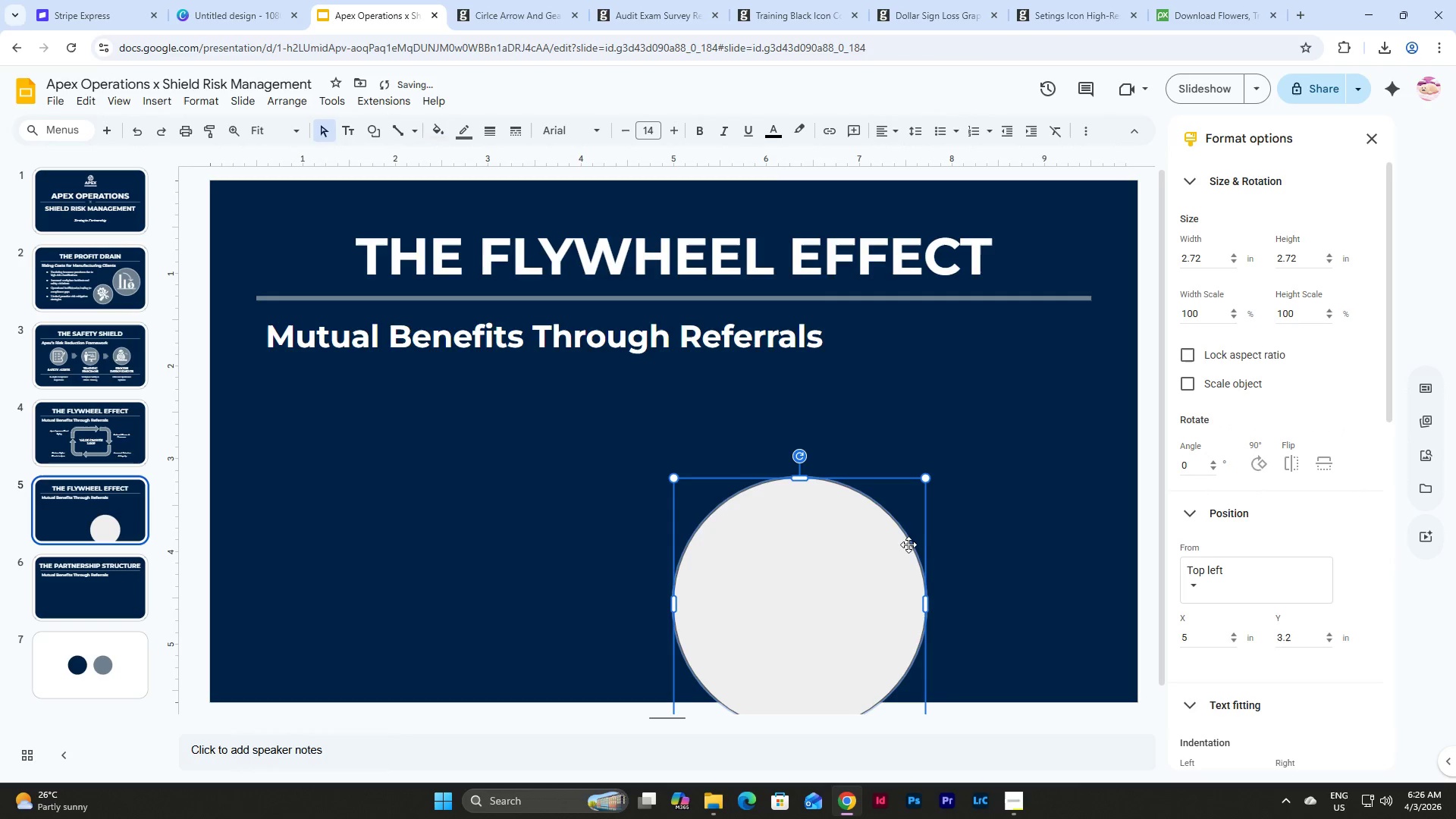 
left_click_drag(start_coordinate=[908, 544], to_coordinate=[783, 466])
 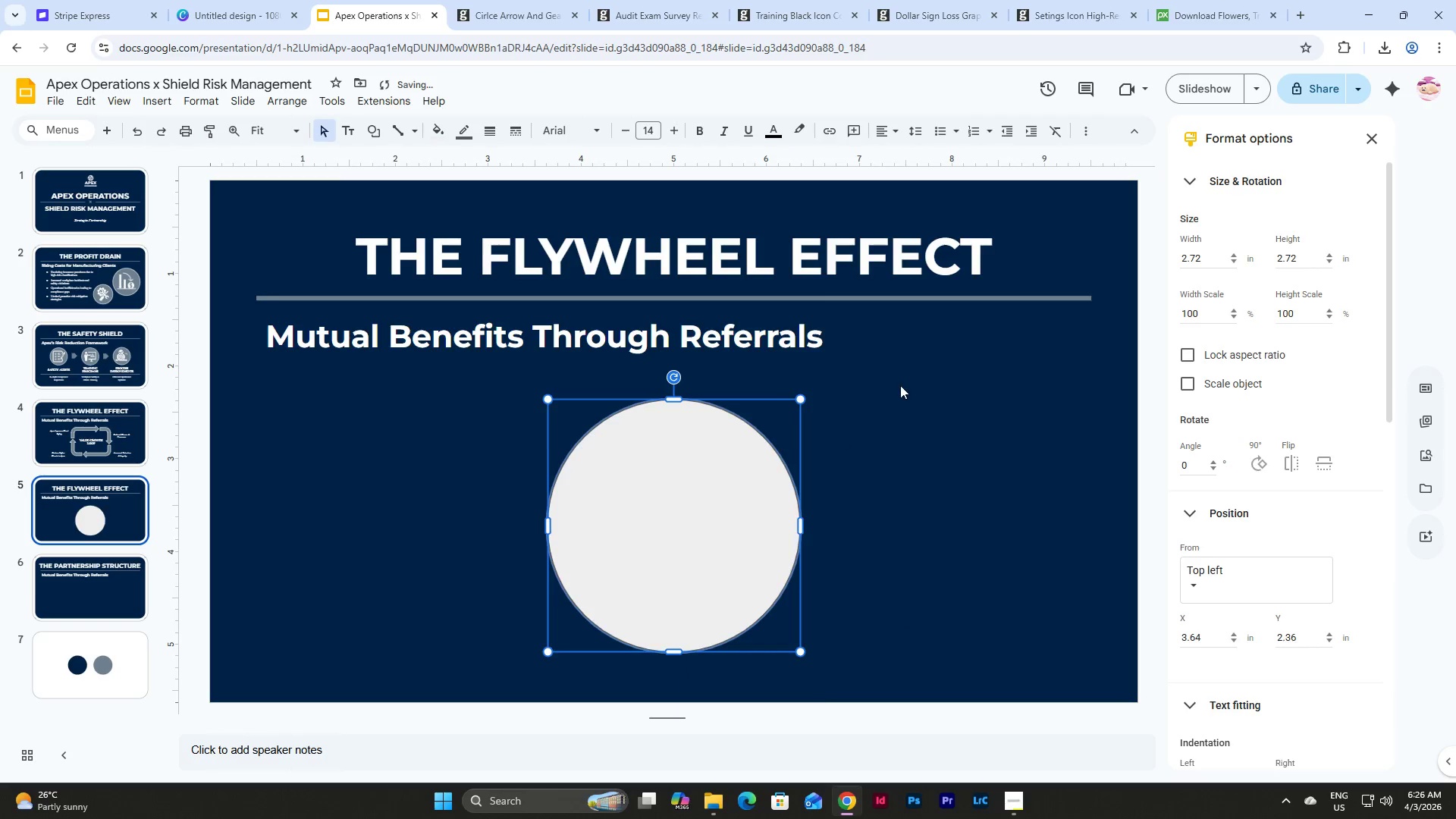 
left_click([900, 385])
 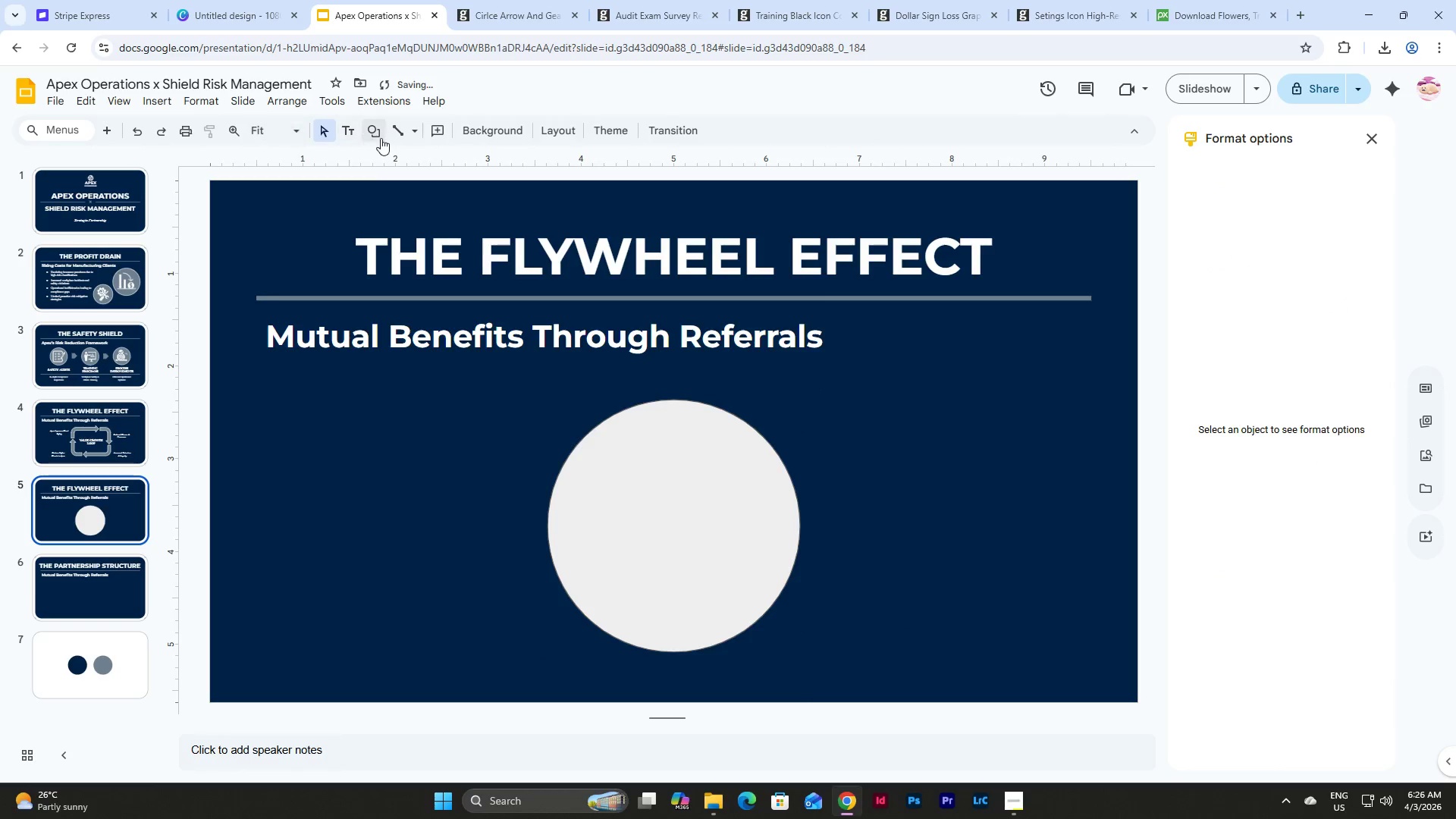 
left_click([402, 132])
 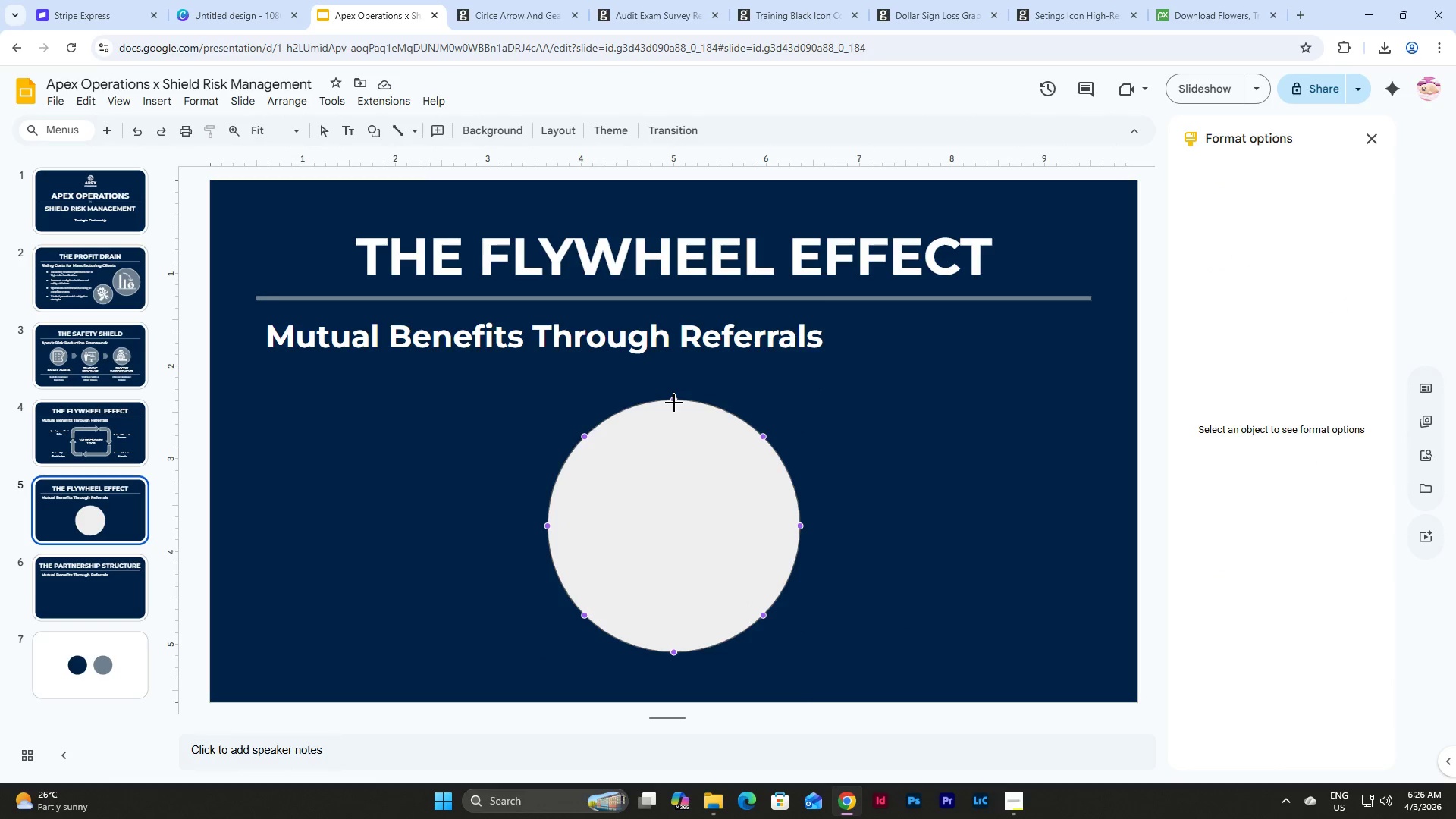 
left_click_drag(start_coordinate=[674, 401], to_coordinate=[674, 645])
 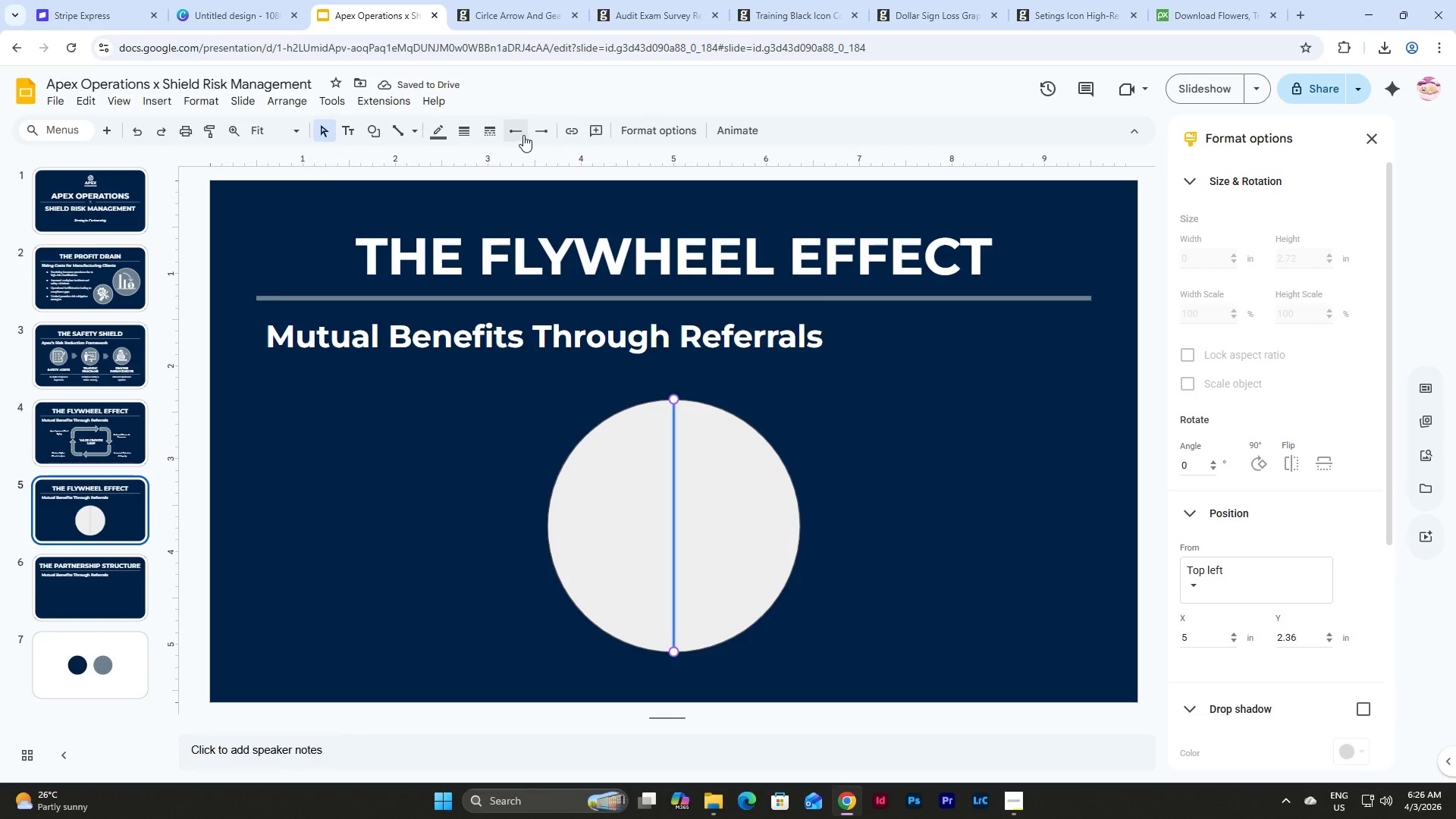 
left_click([470, 437])
 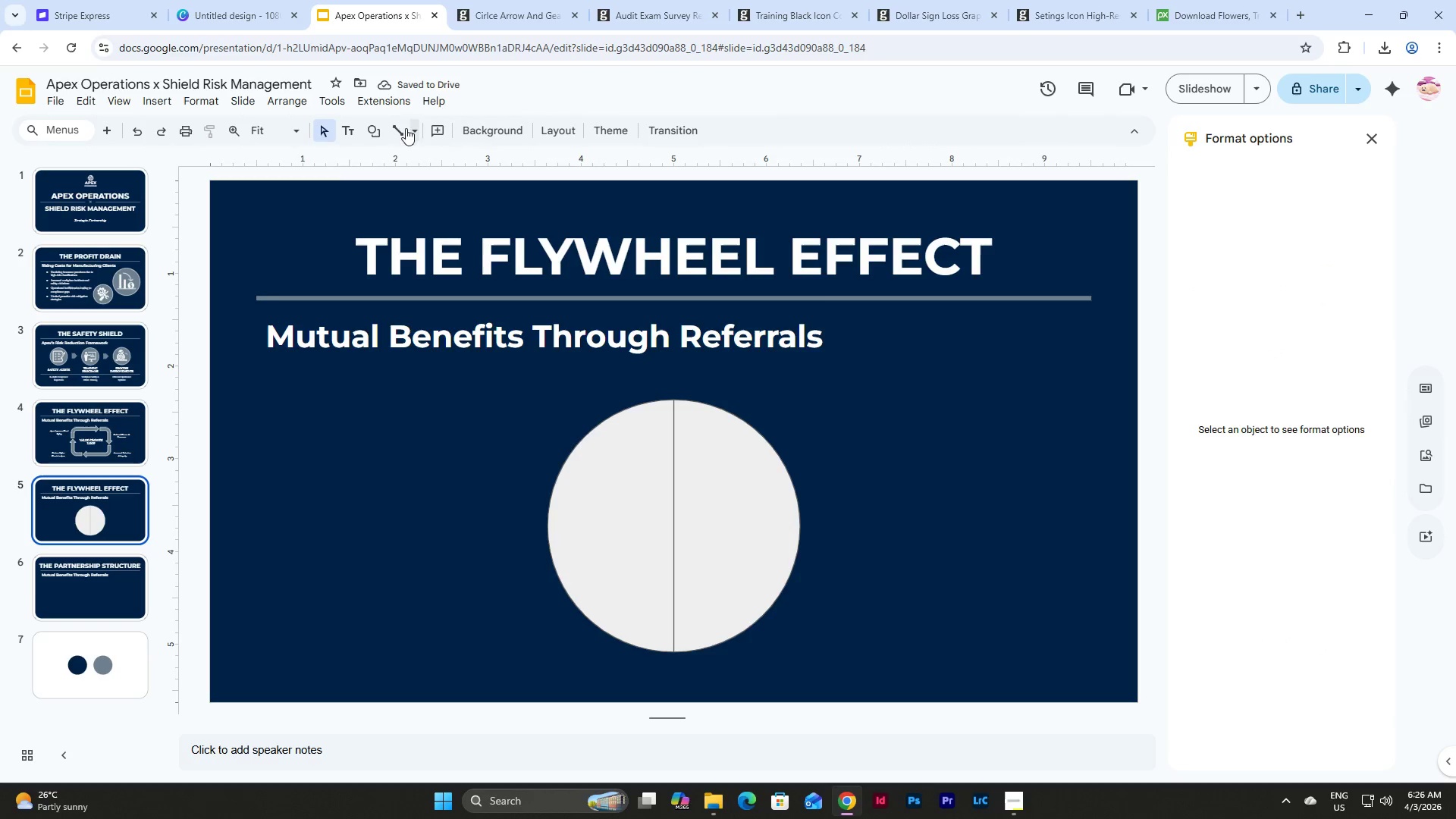 
left_click([398, 129])
 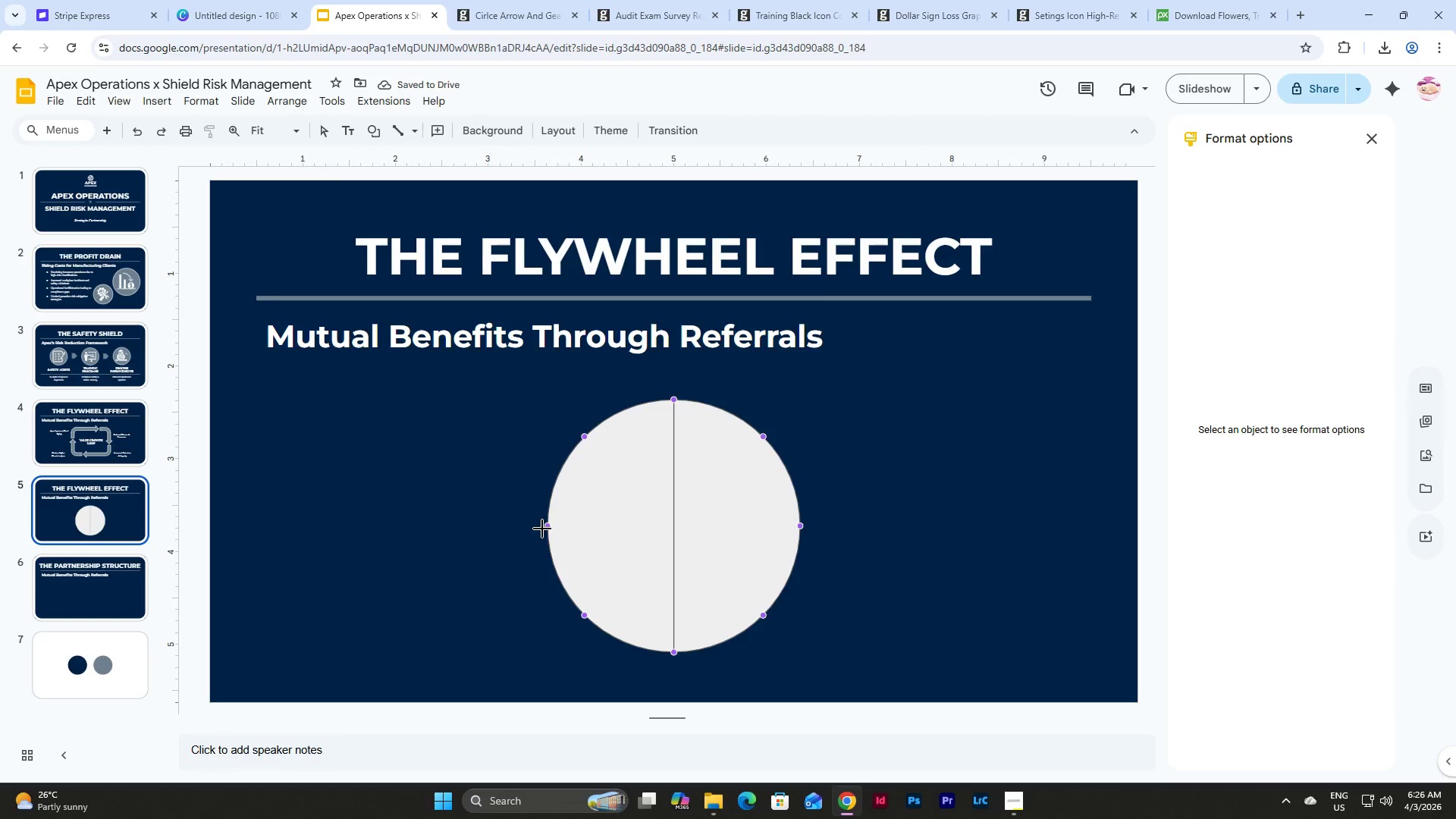 
left_click_drag(start_coordinate=[547, 526], to_coordinate=[801, 527])
 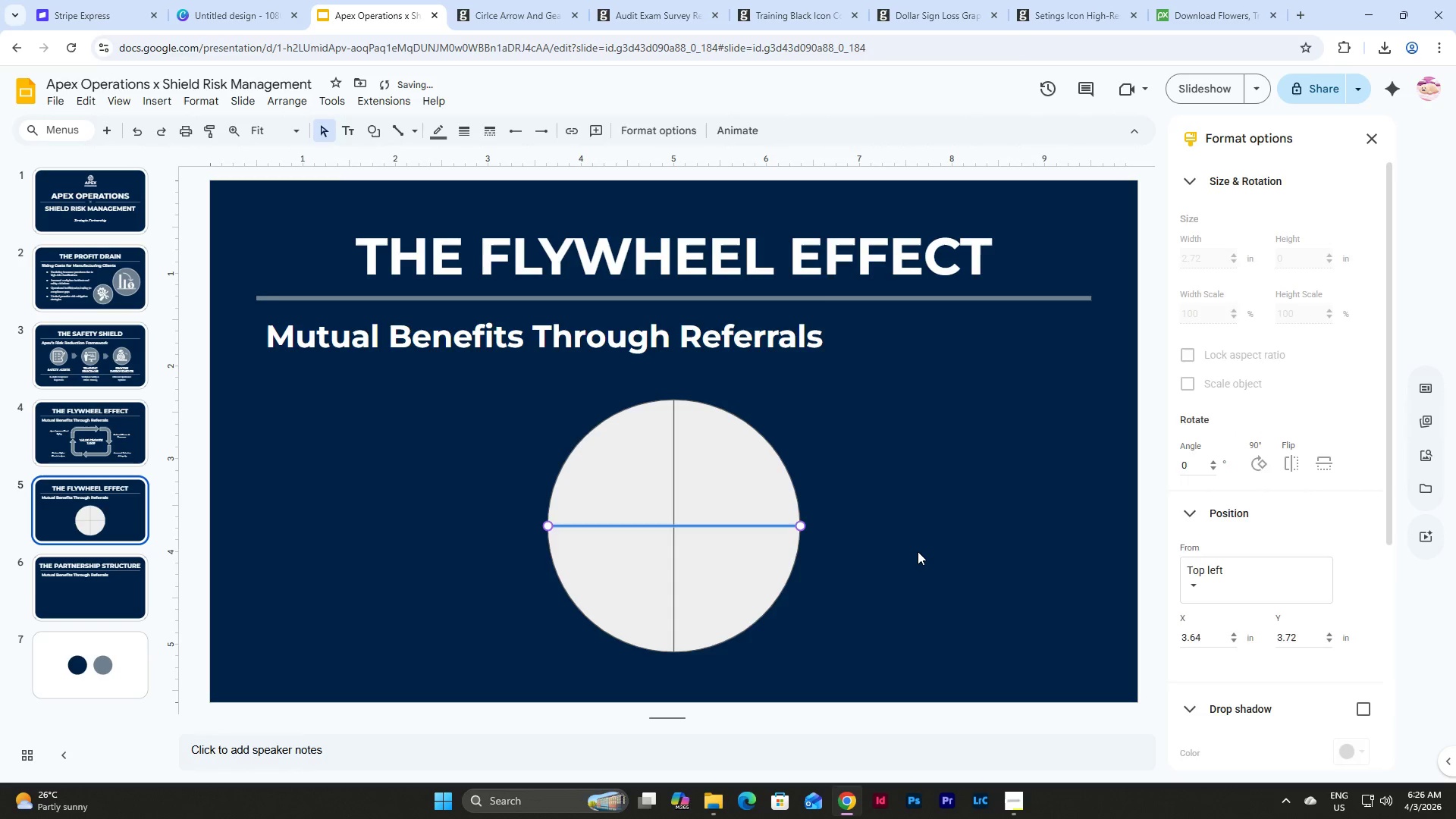 
left_click([918, 551])
 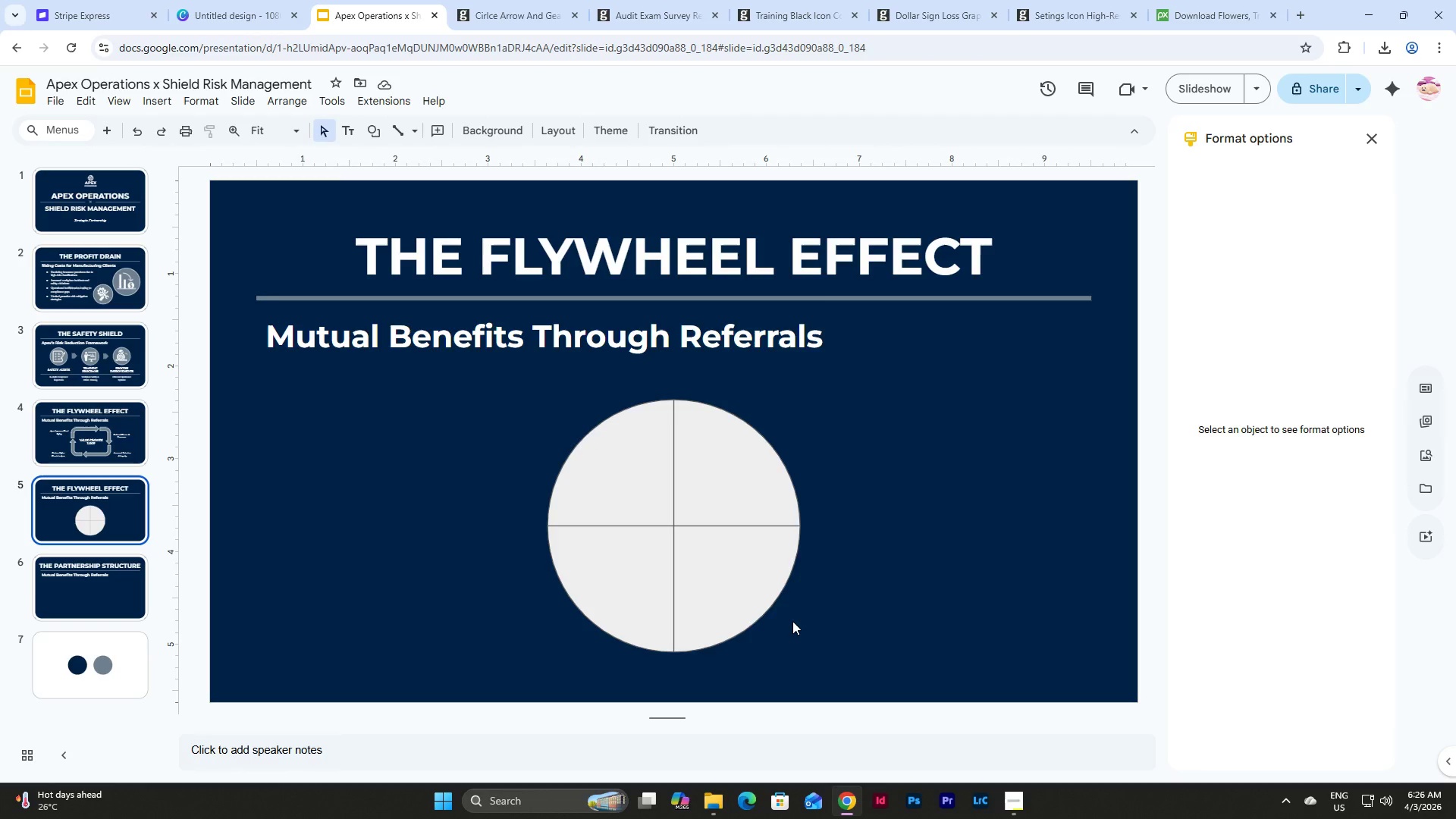 
wait(10.58)
 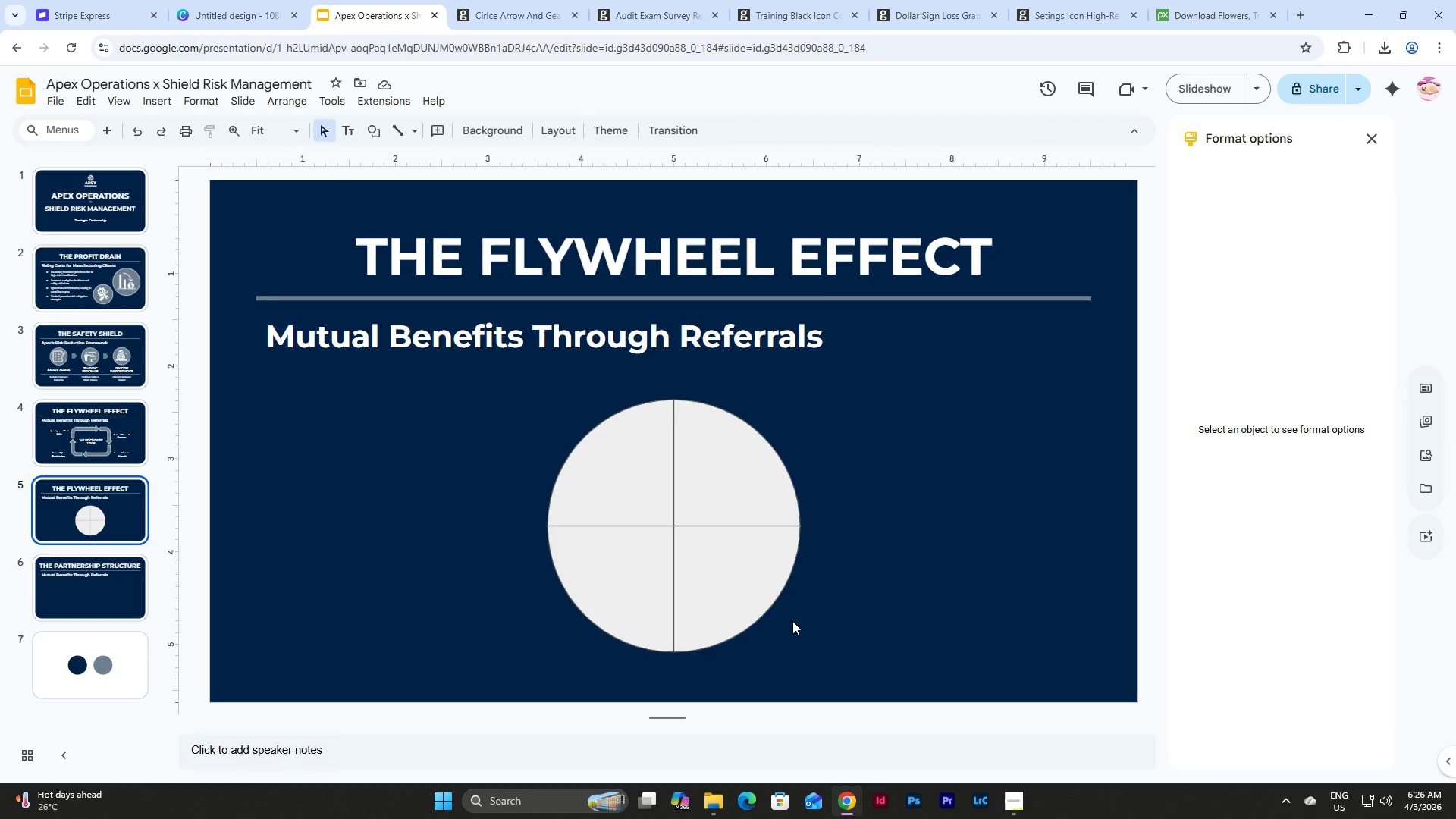 
left_click([677, 520])
 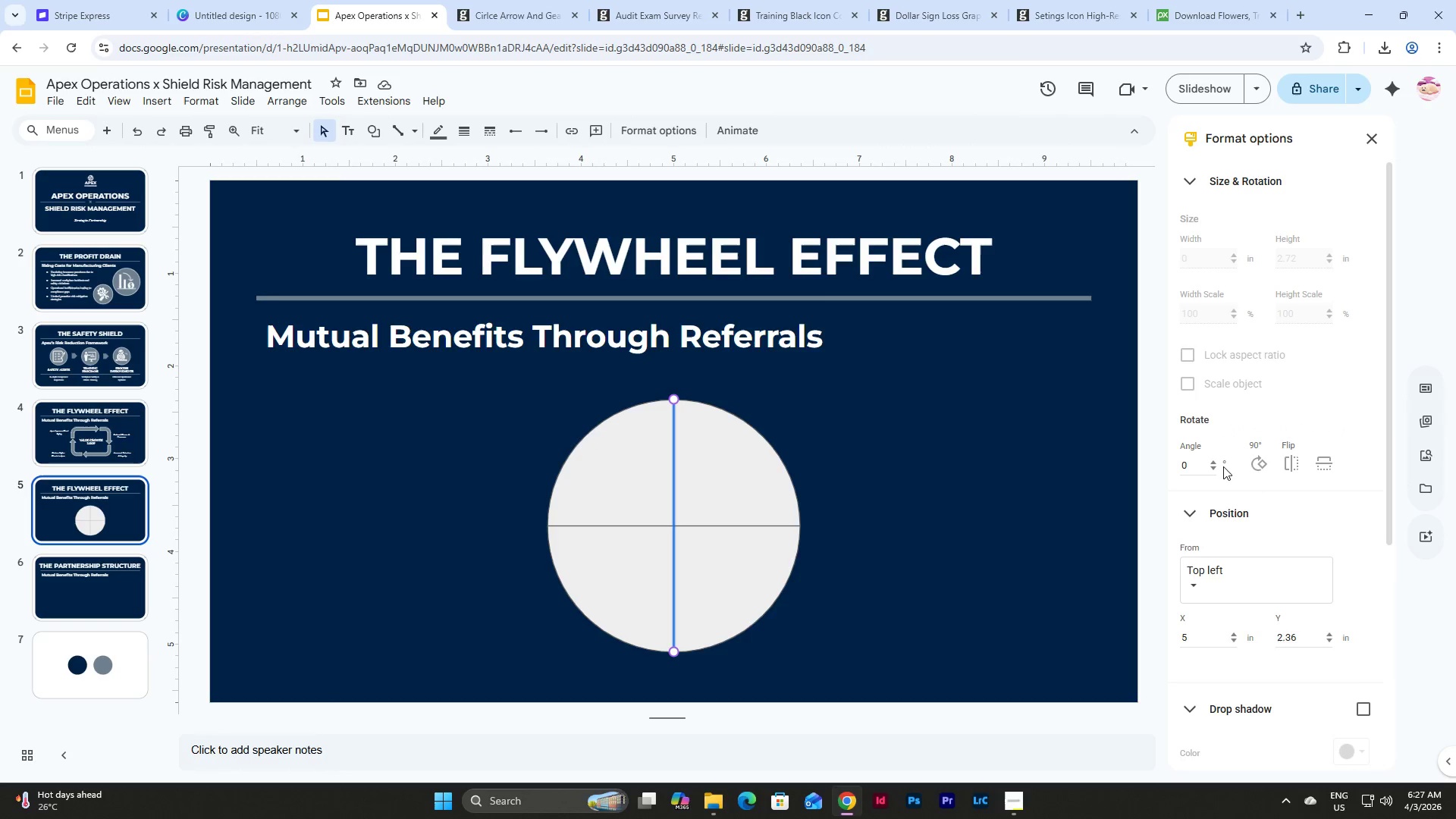 
left_click([1197, 468])
 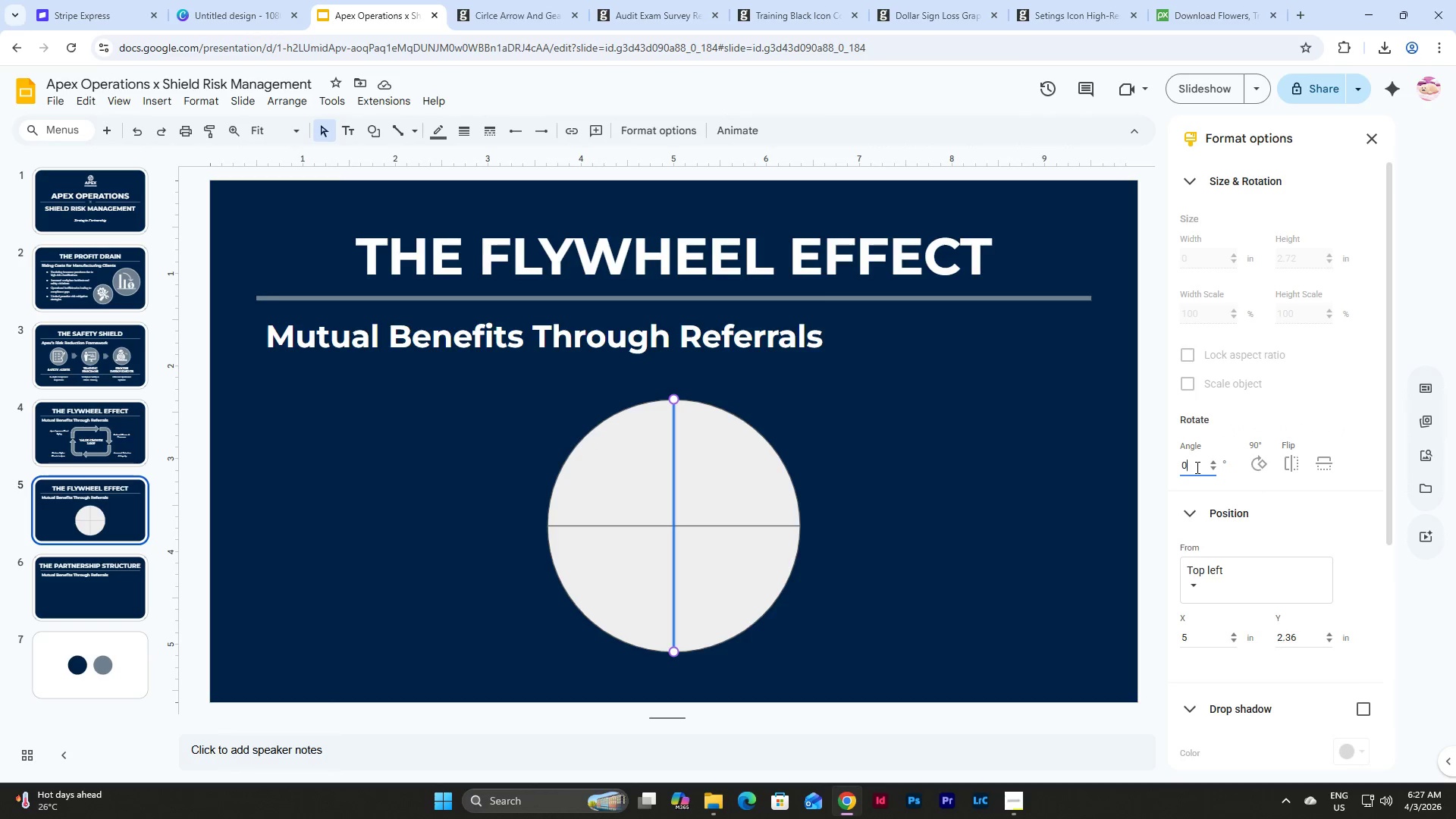 
left_click_drag(start_coordinate=[1195, 467], to_coordinate=[1160, 465])
 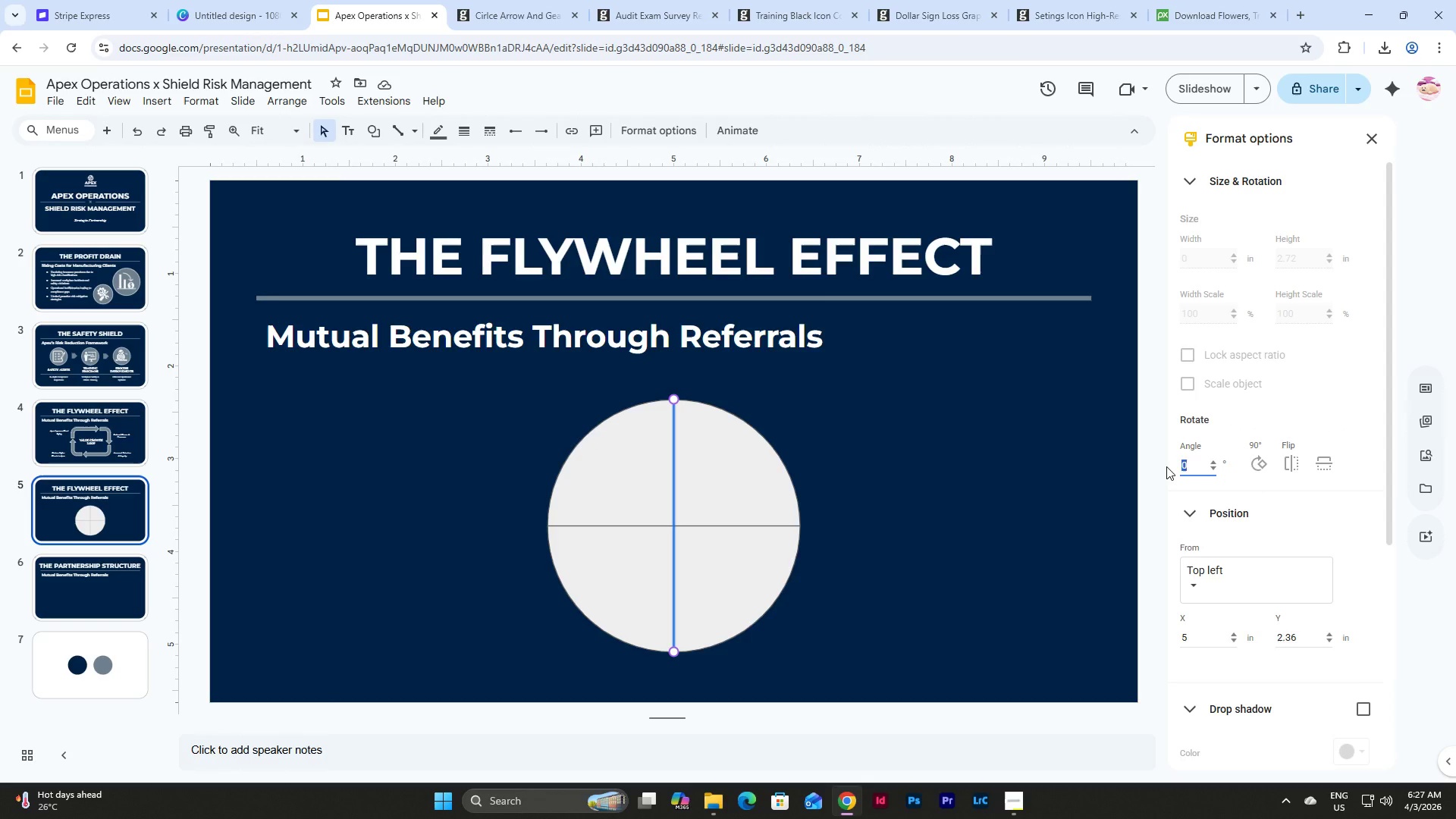 
key(Numpad6)
 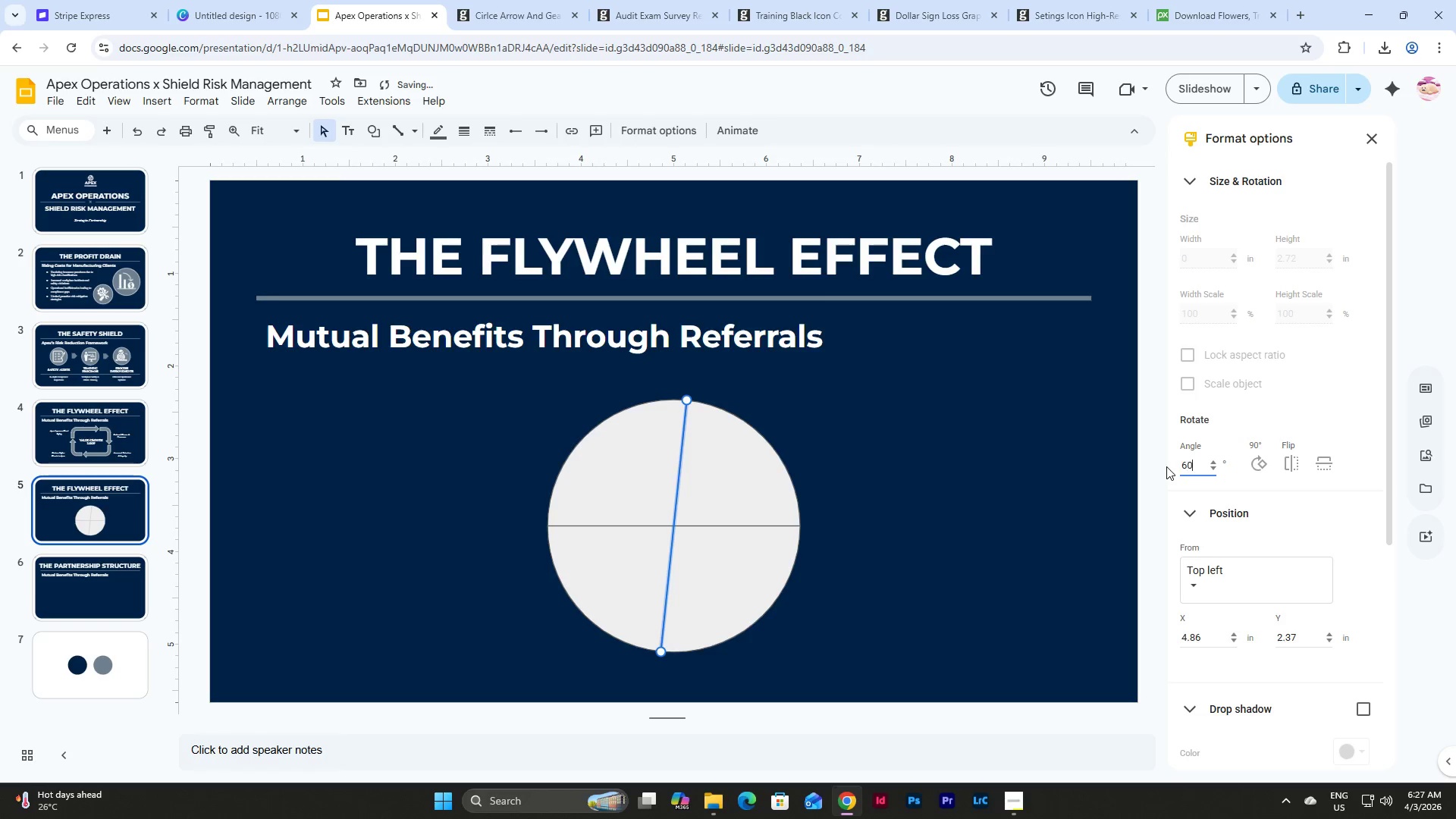 
key(Numpad0)
 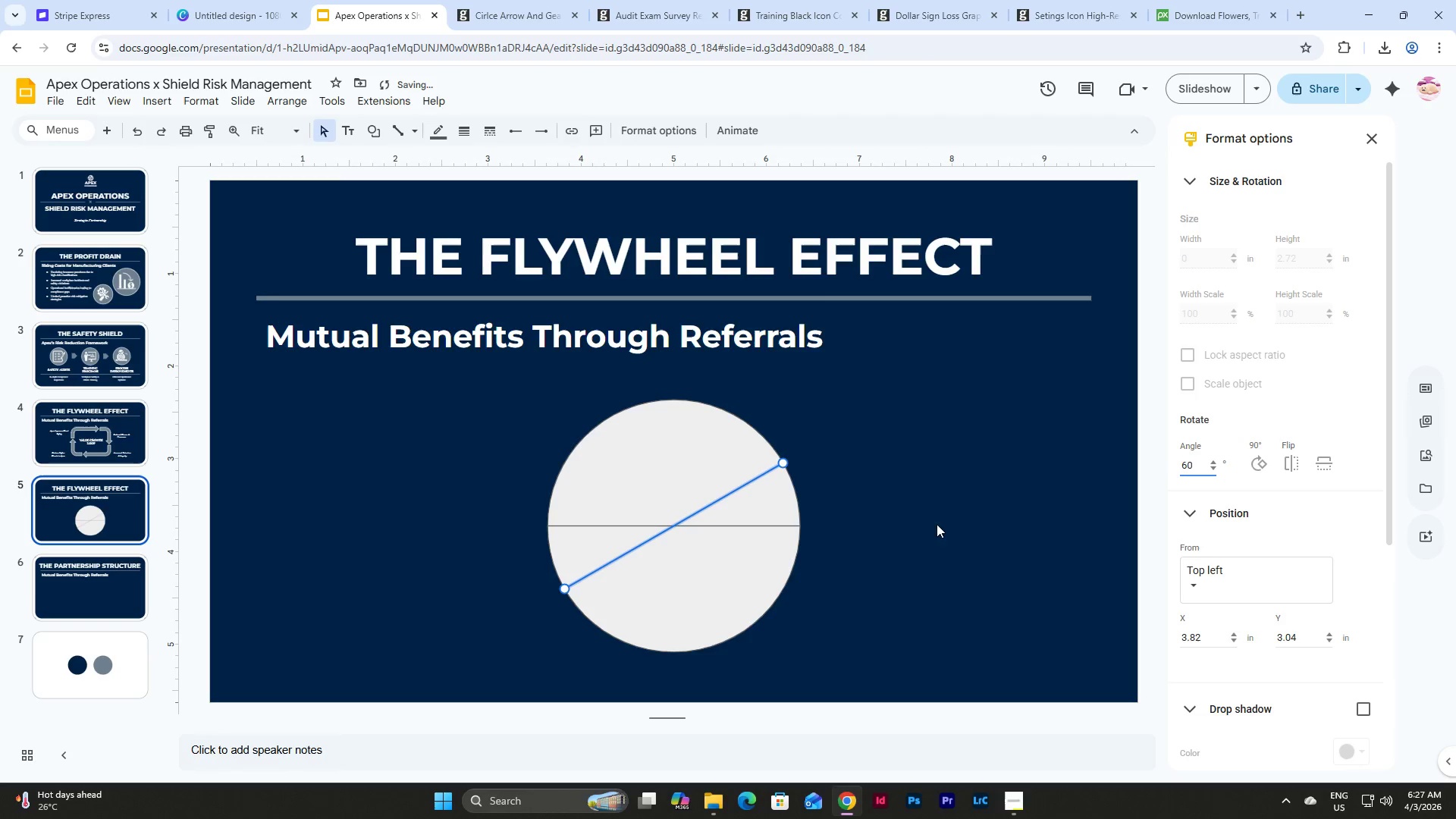 
left_click([761, 526])
 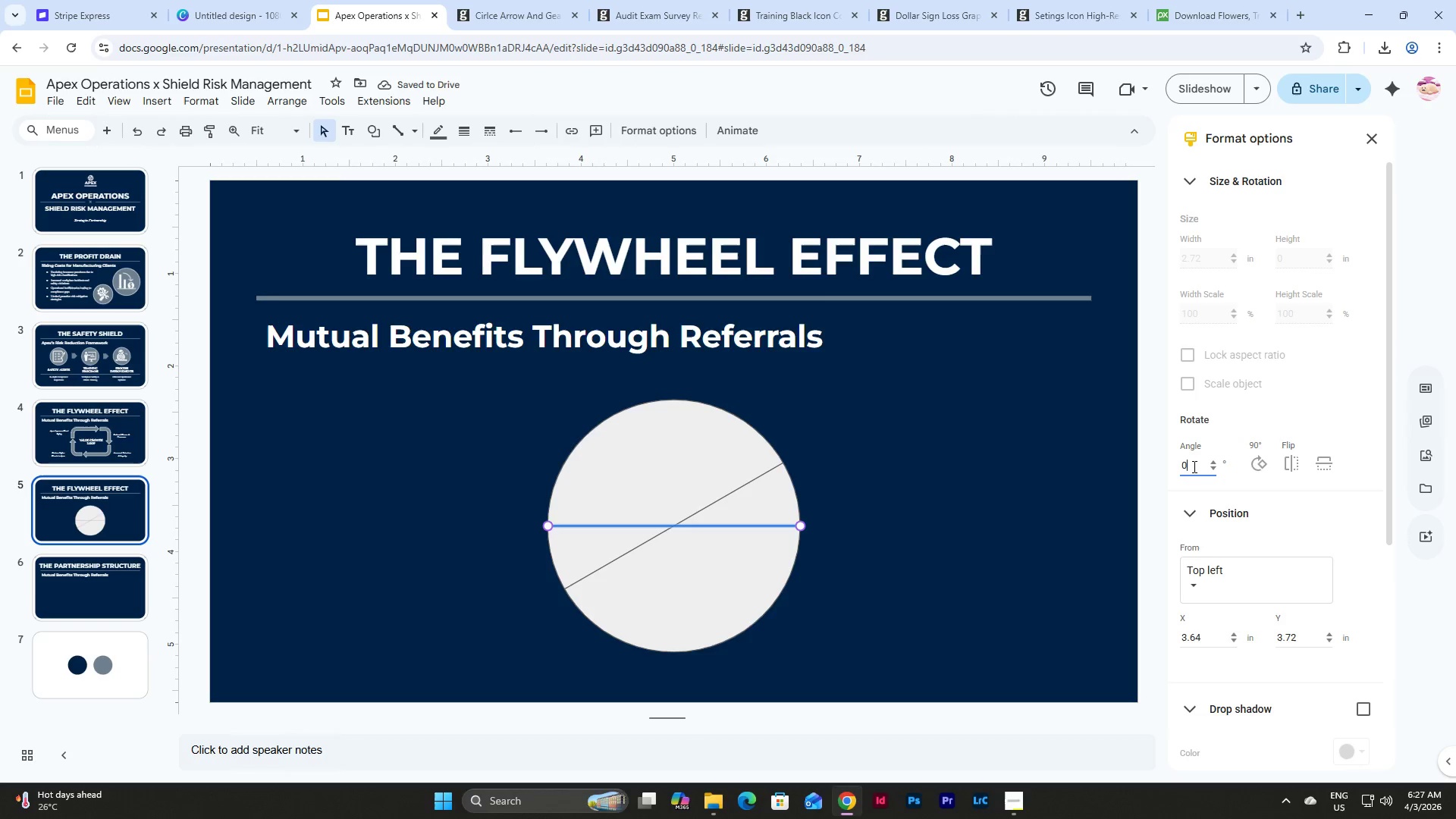 
left_click_drag(start_coordinate=[1192, 466], to_coordinate=[1167, 468])
 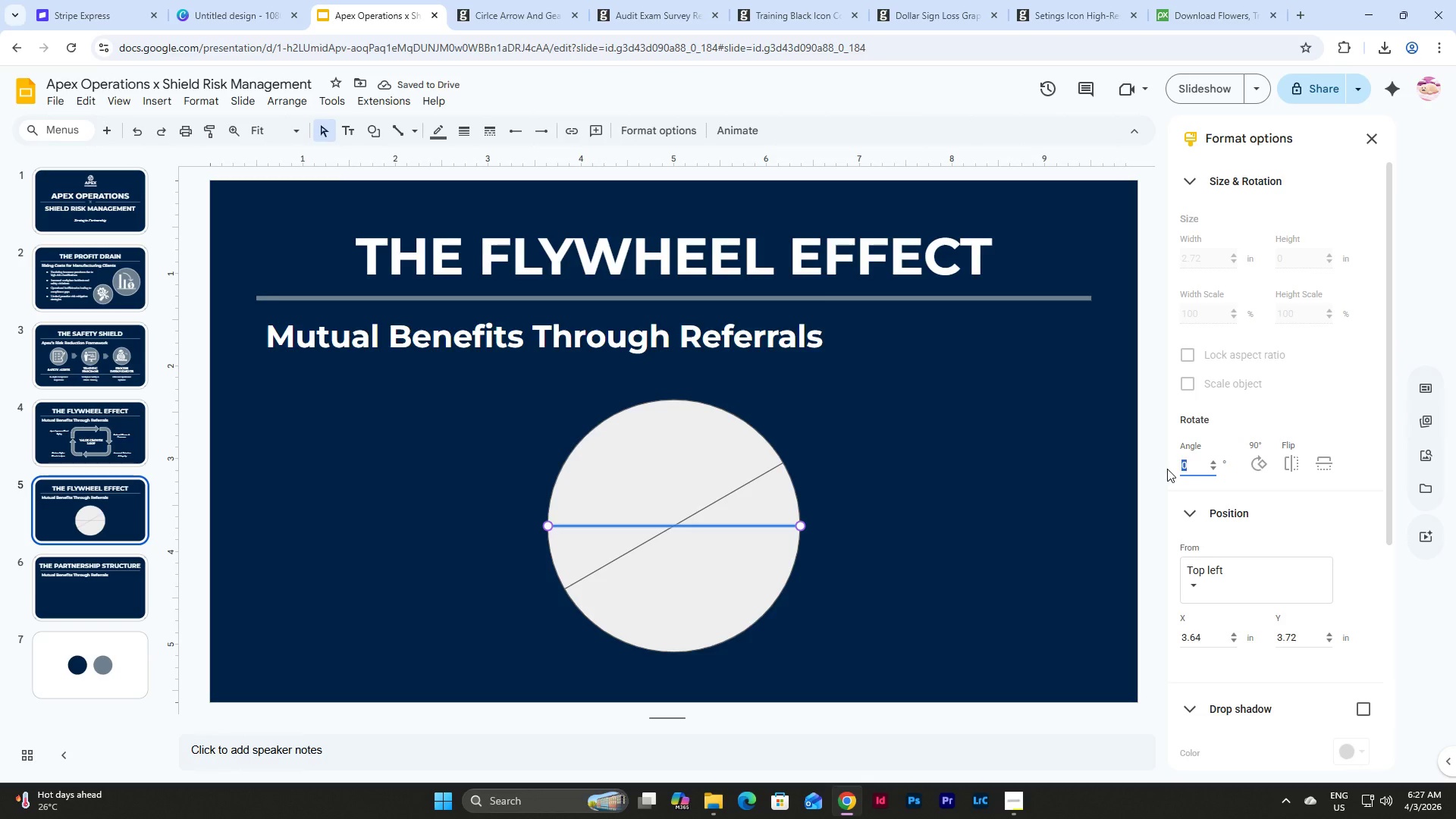 
key(Numpad6)
 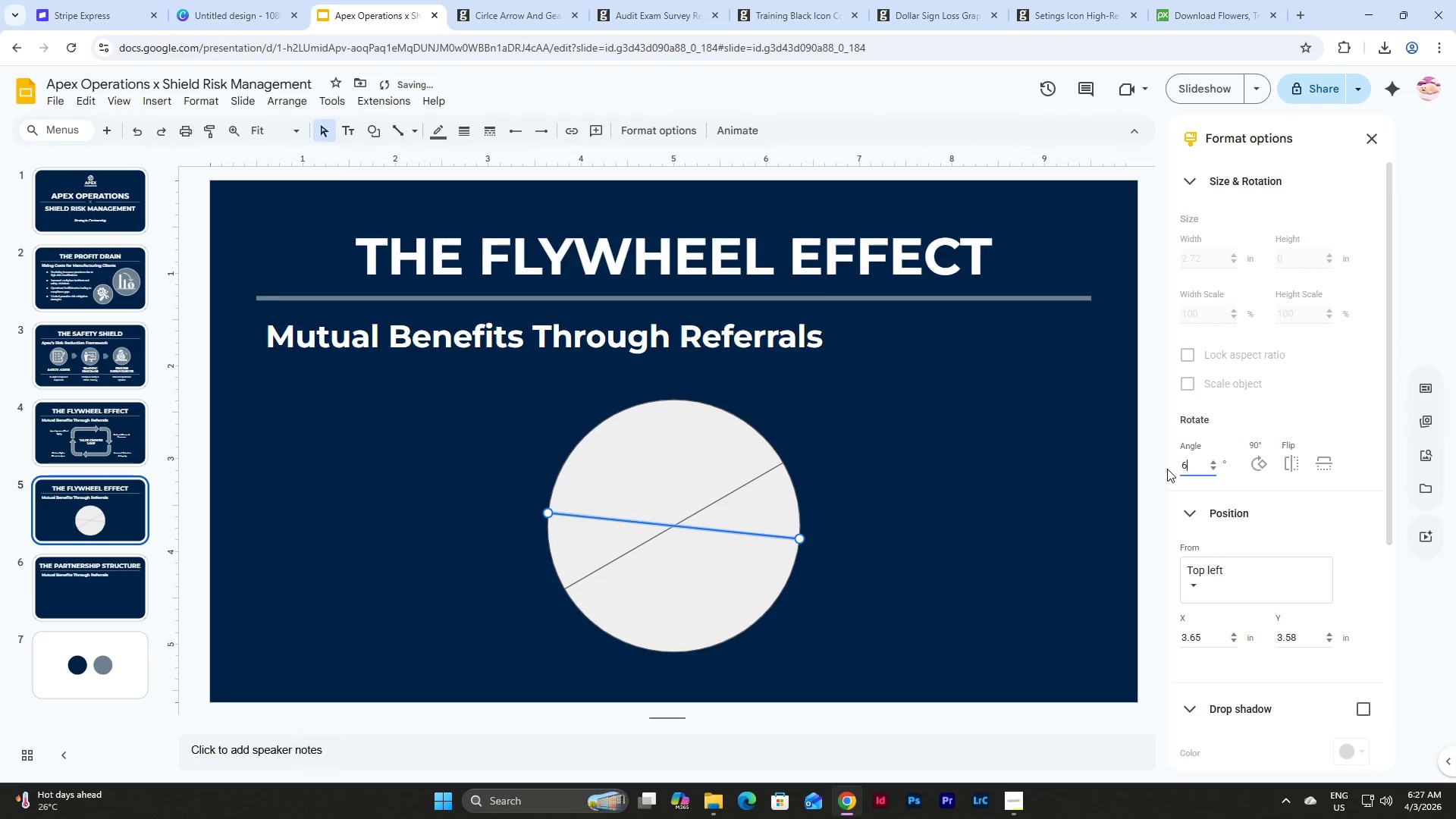 
key(Numpad0)
 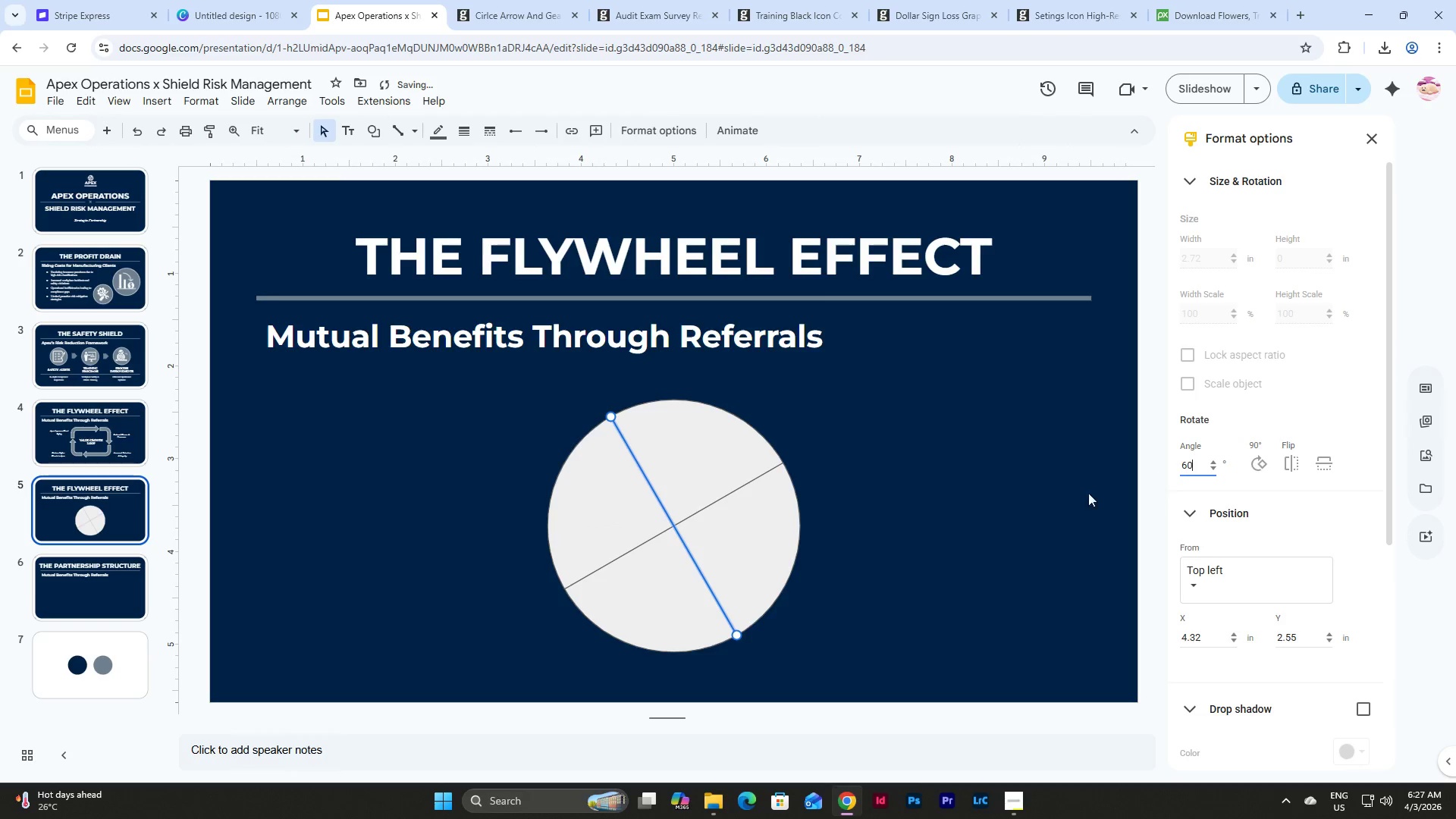 
left_click([941, 489])
 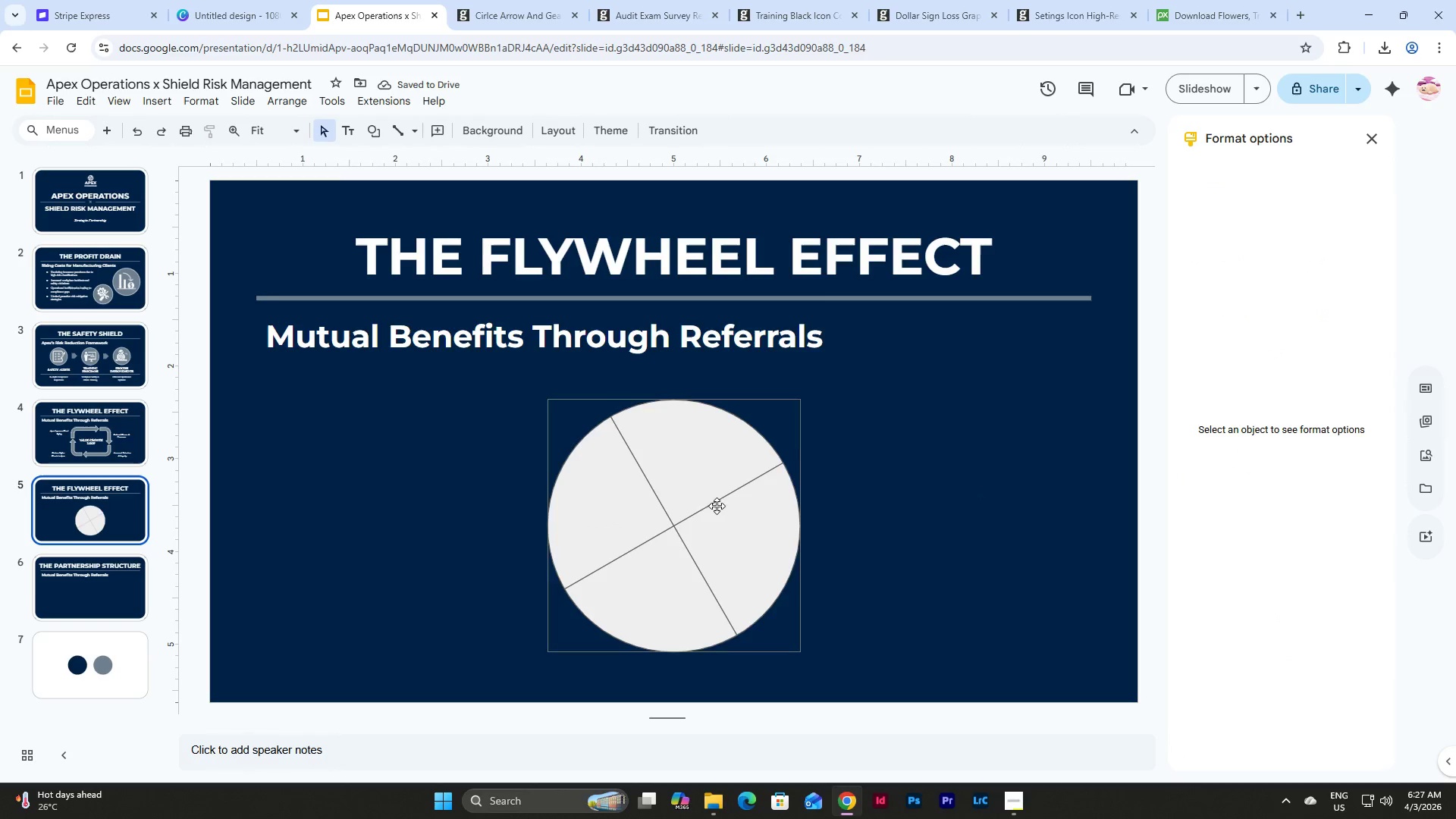 
left_click([701, 571])
 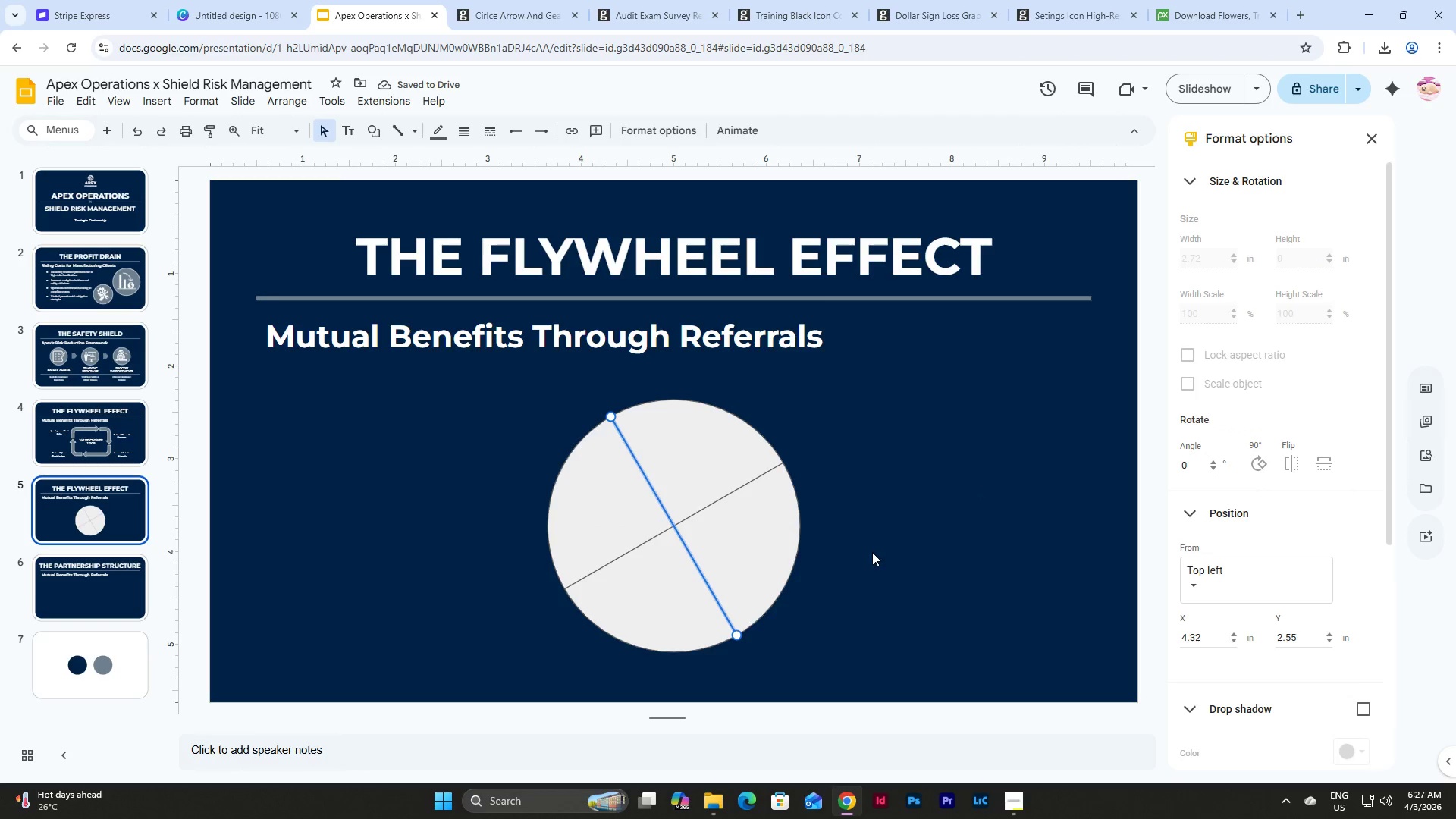 
key(Control+Z)
 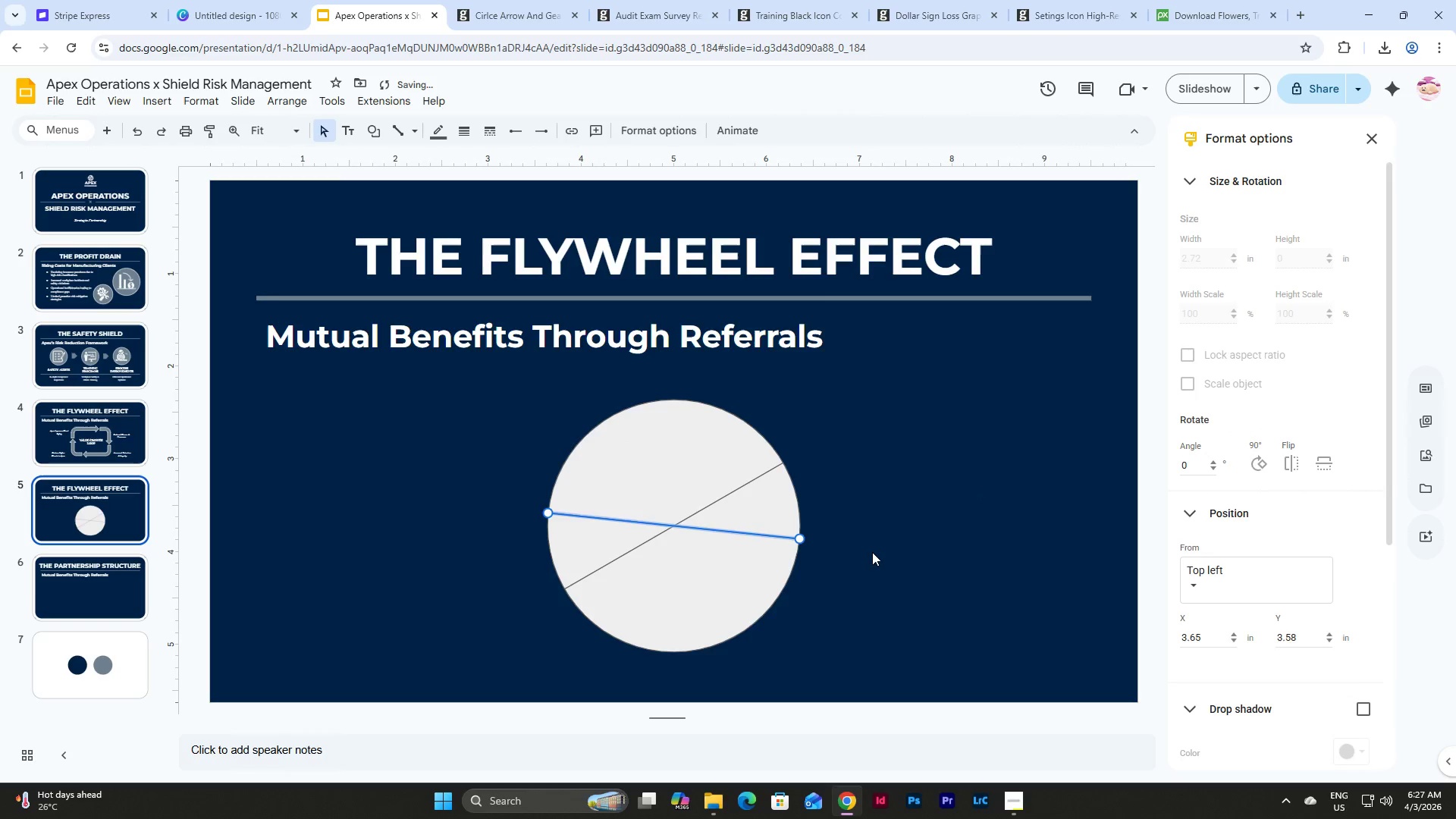 
key(Control+Z)
 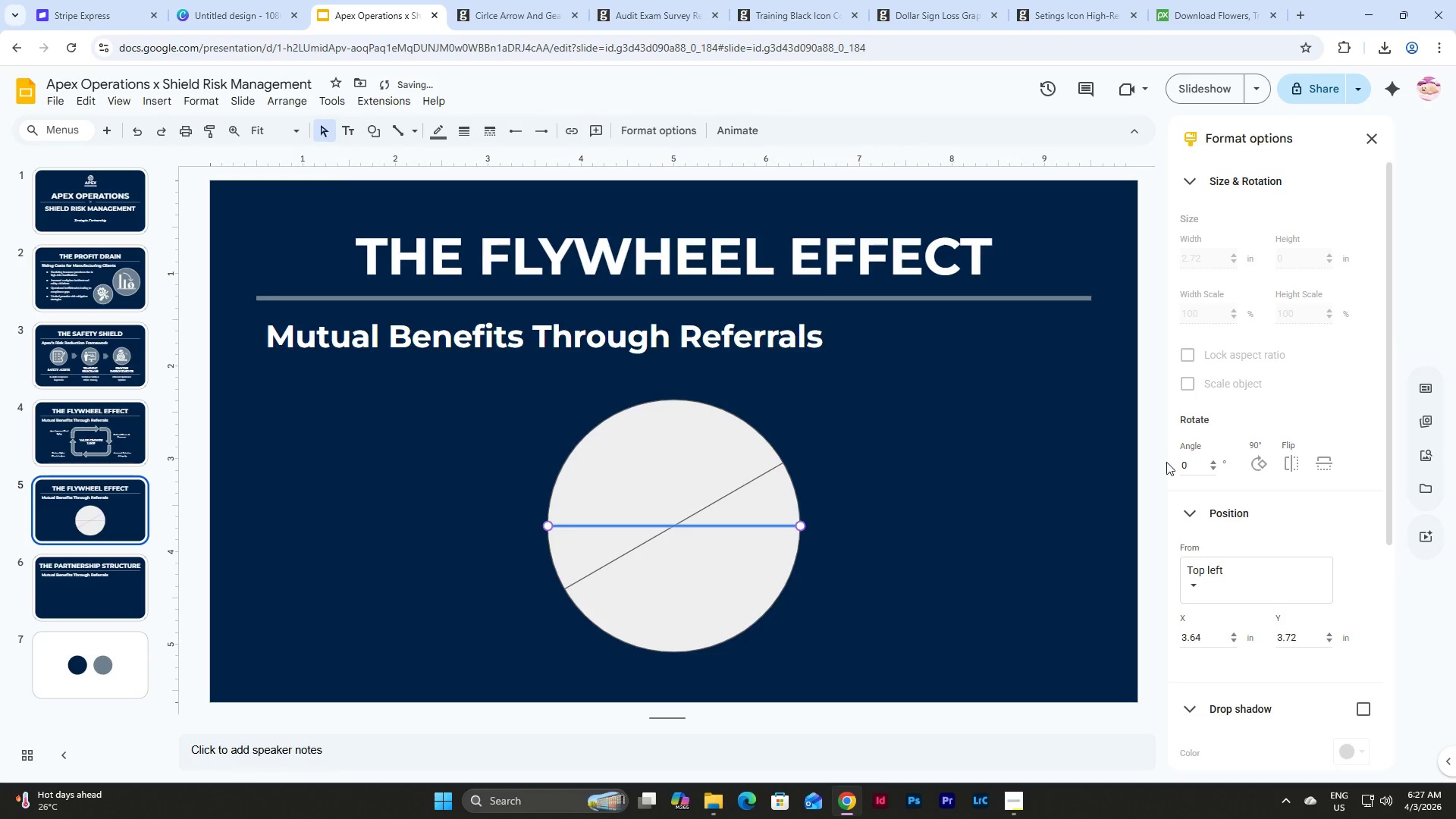 
left_click_drag(start_coordinate=[1197, 461], to_coordinate=[1161, 466])
 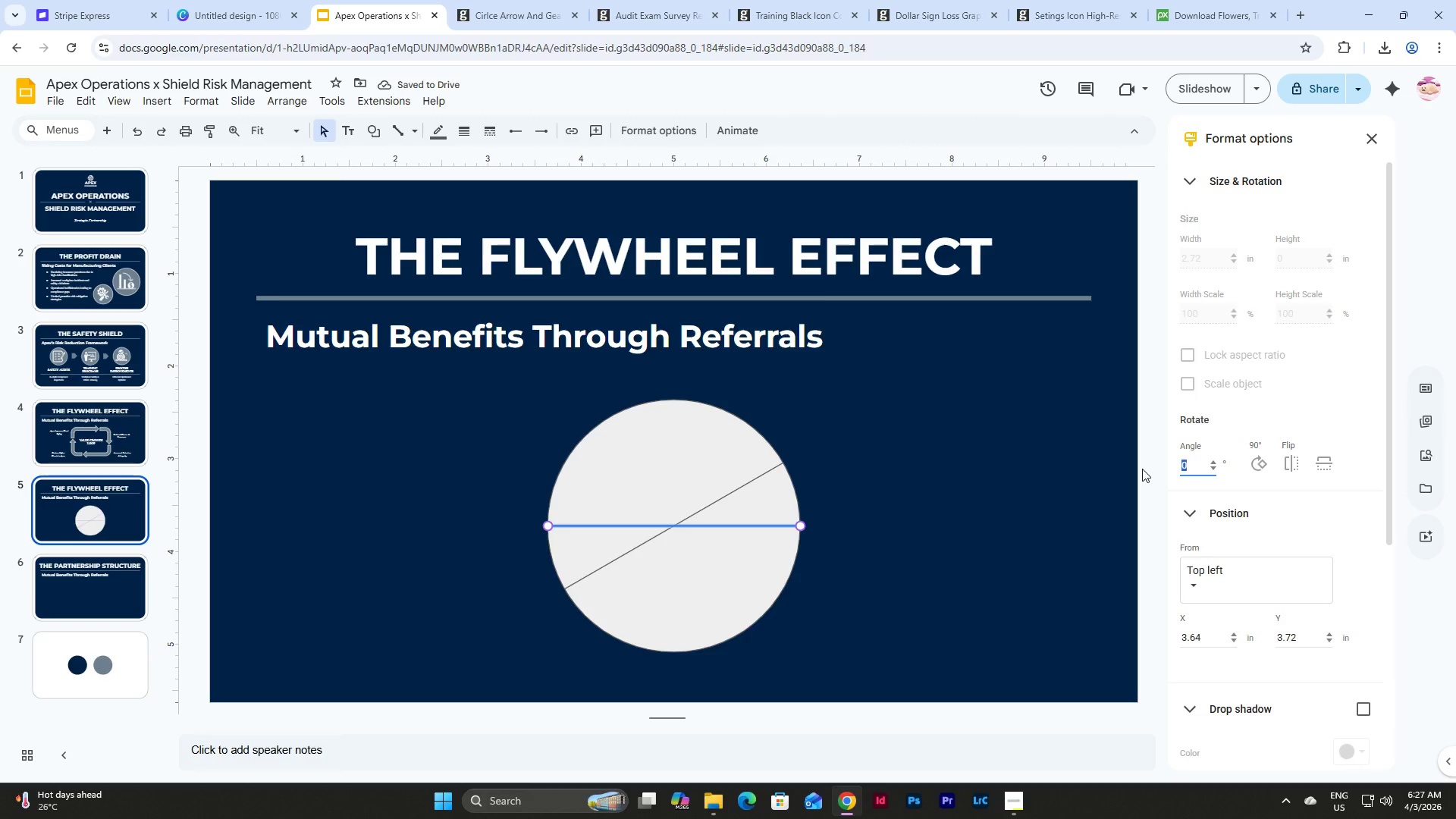 
key(Numpad1)
 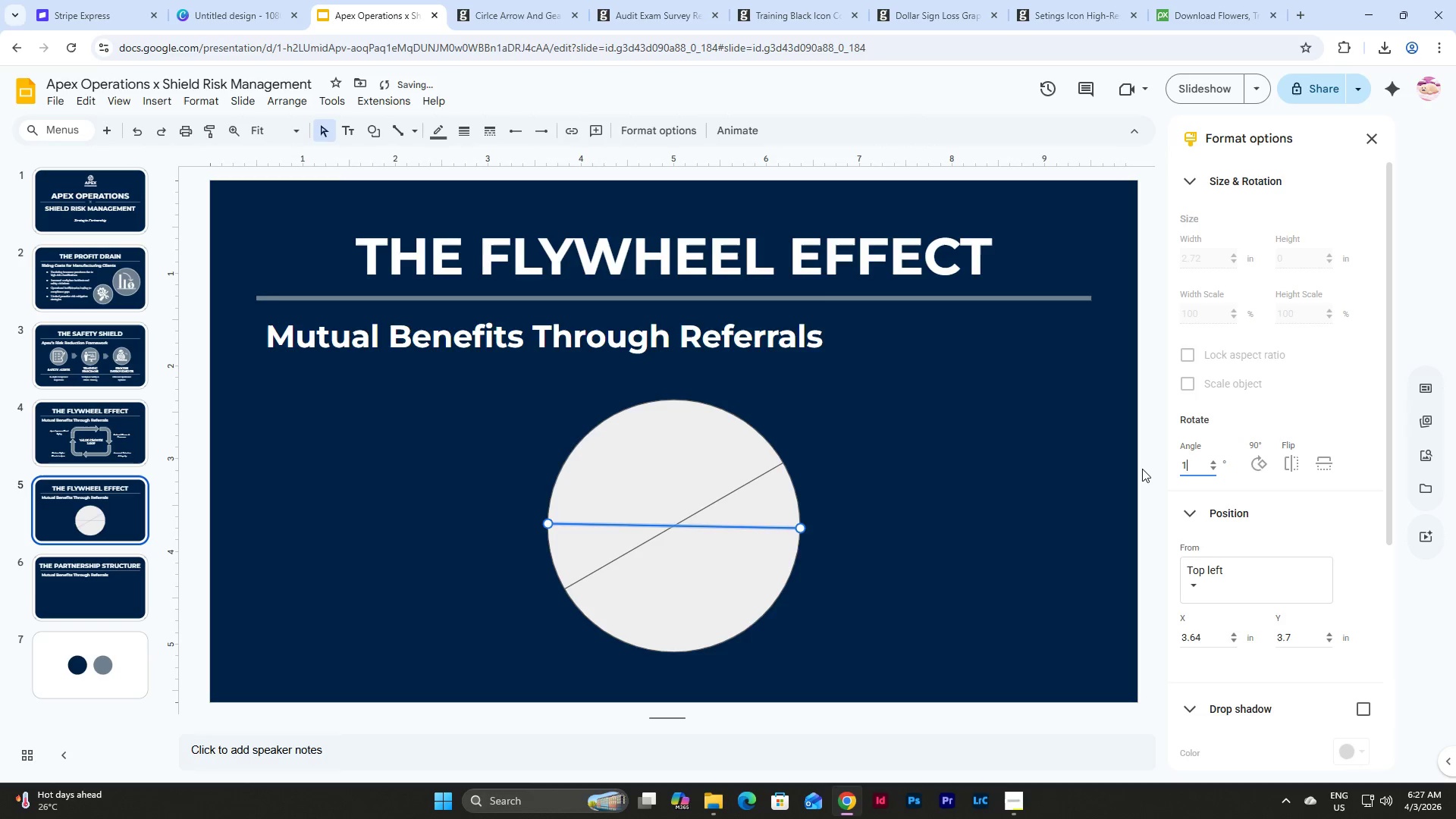 
key(Numpad2)
 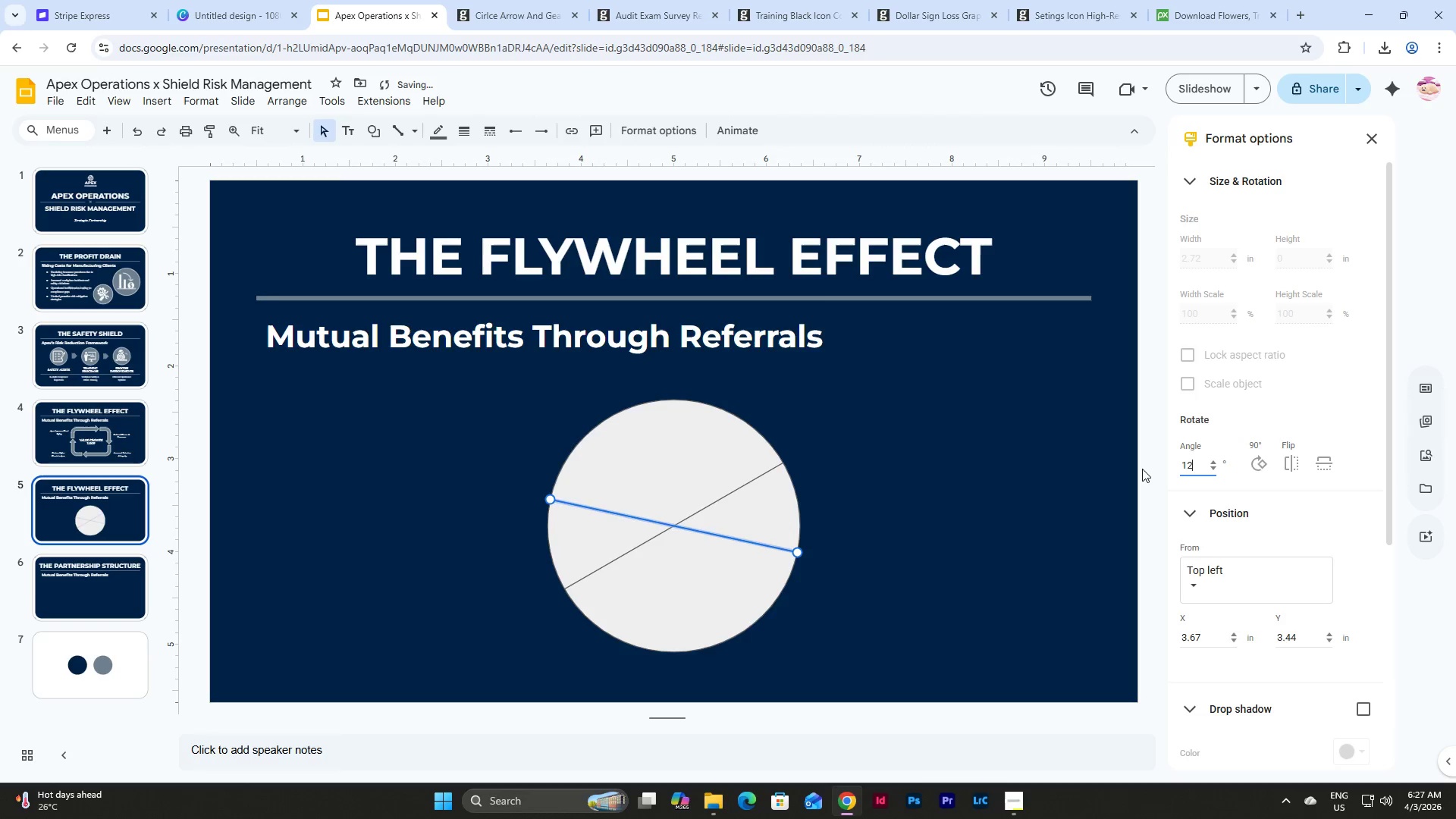 
key(Numpad0)
 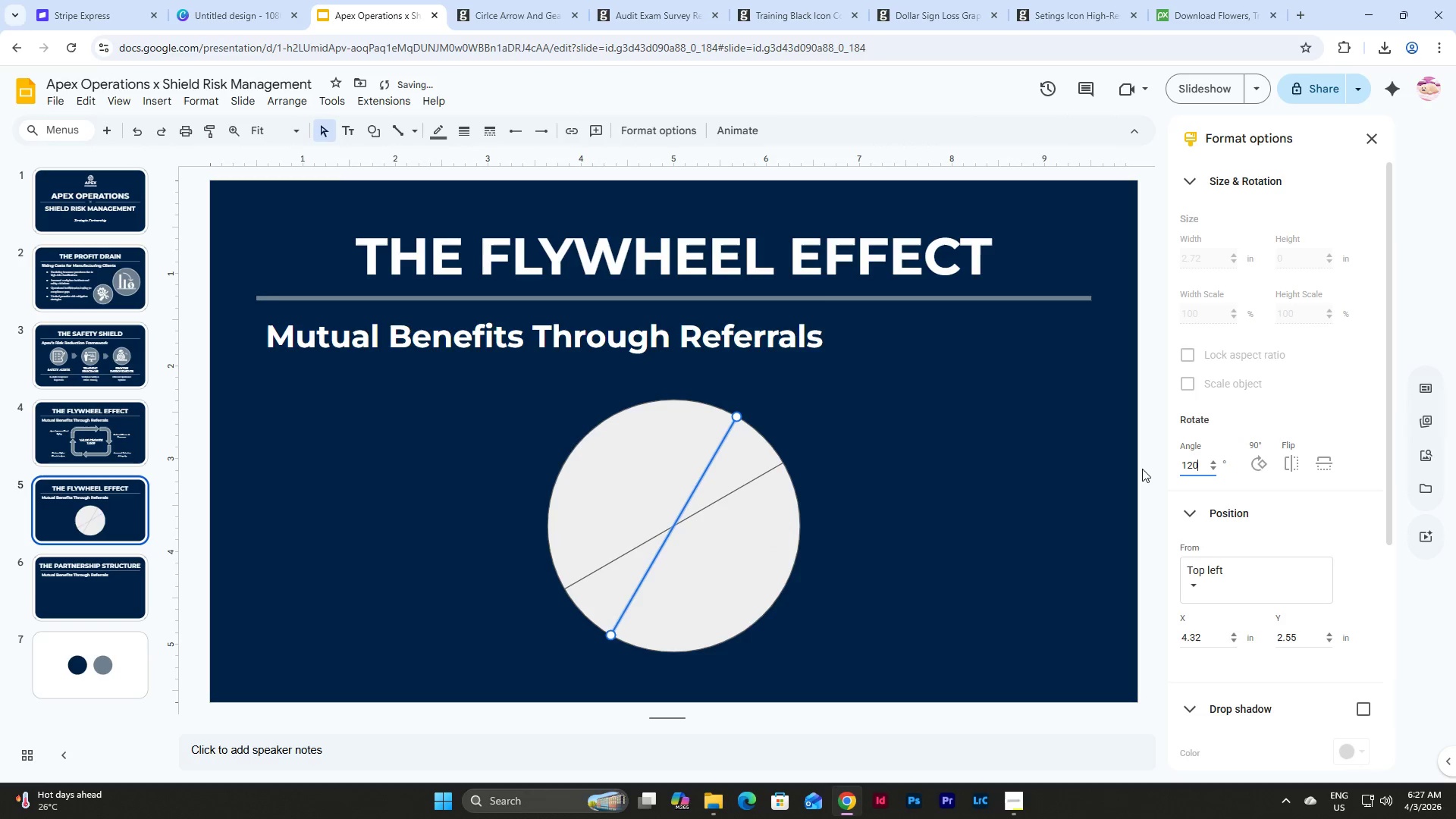 
key(NumpadEnter)
 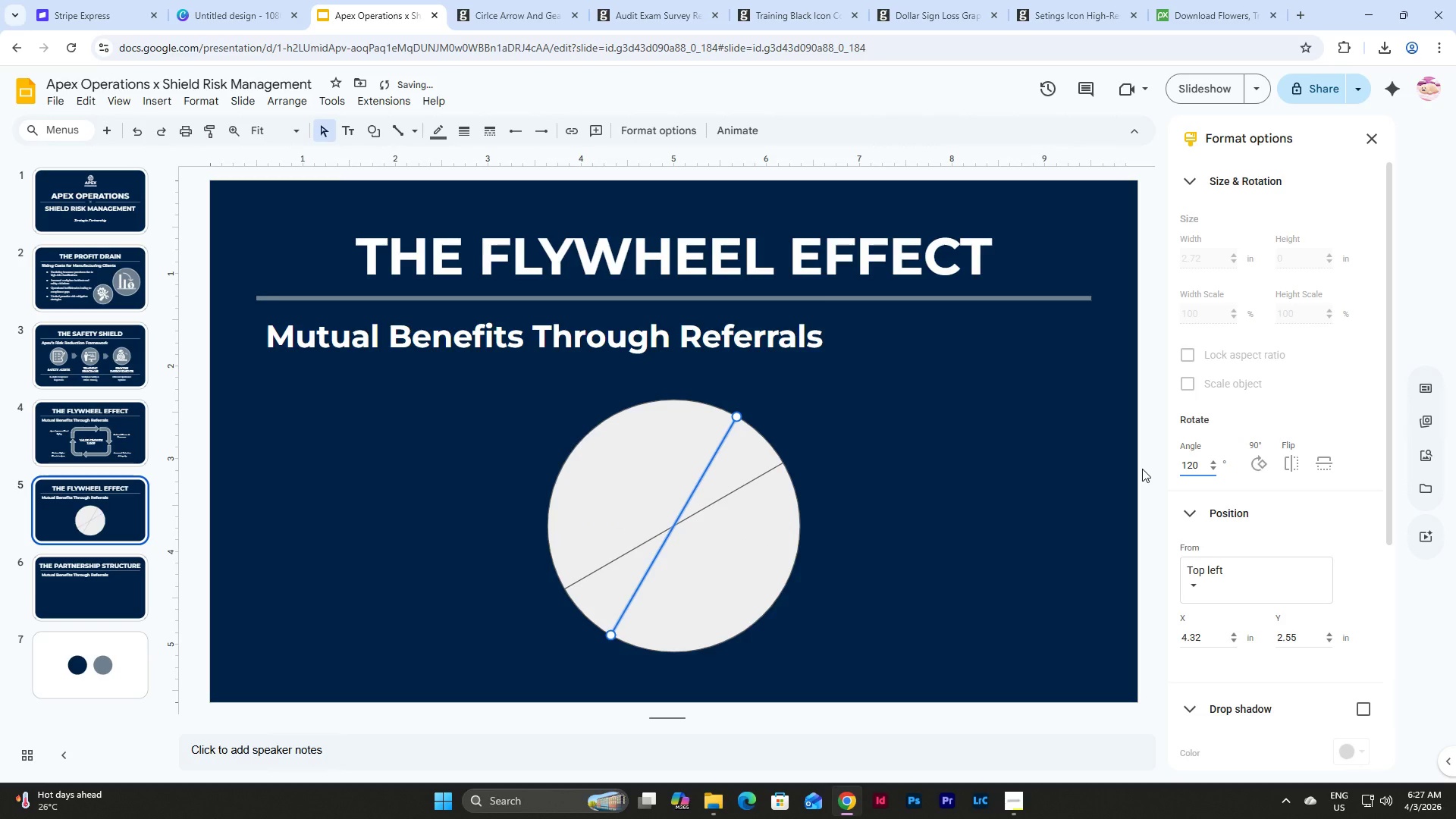 
key(Control+Z)
 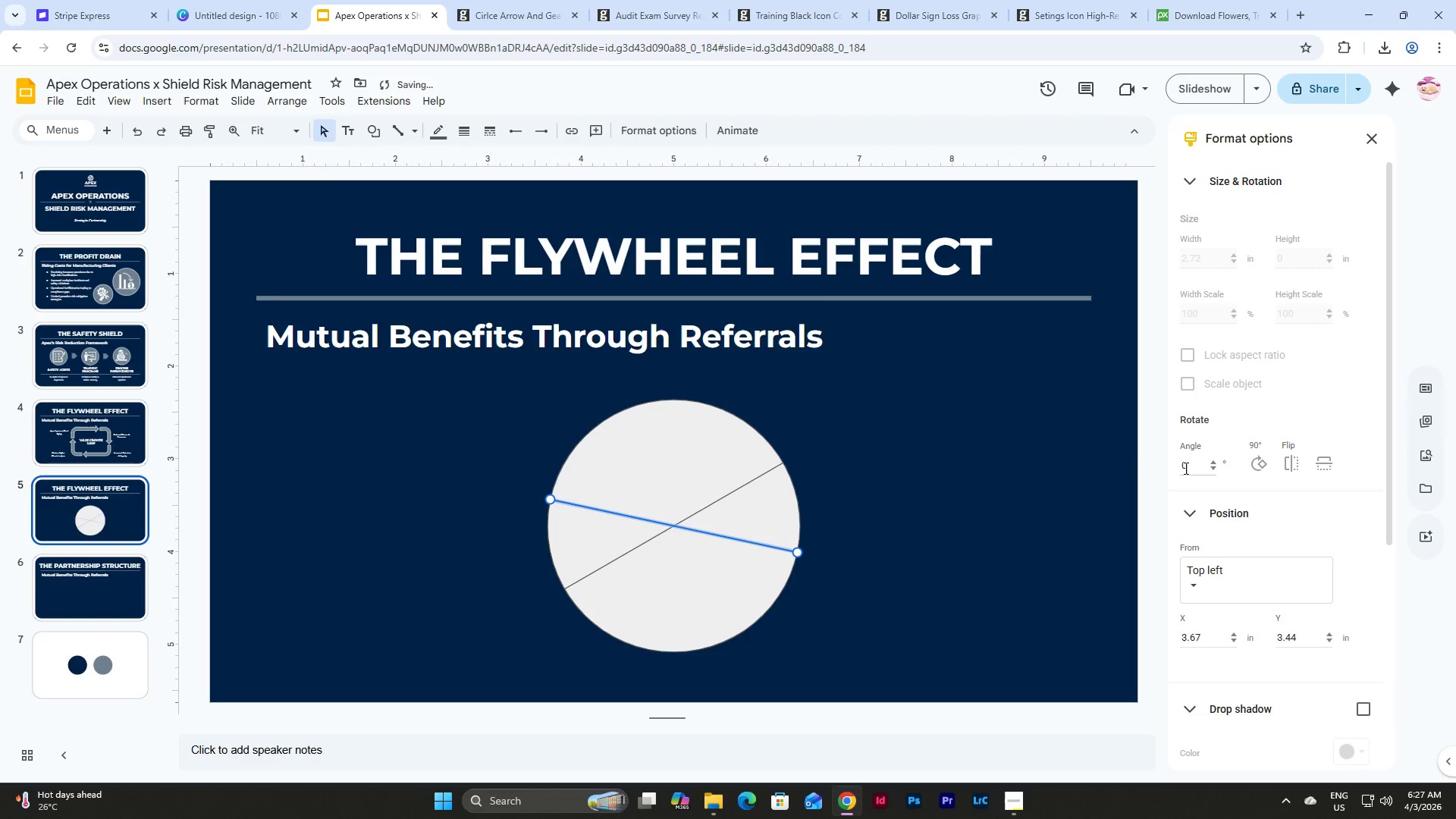 
left_click_drag(start_coordinate=[1181, 468], to_coordinate=[1176, 468])
 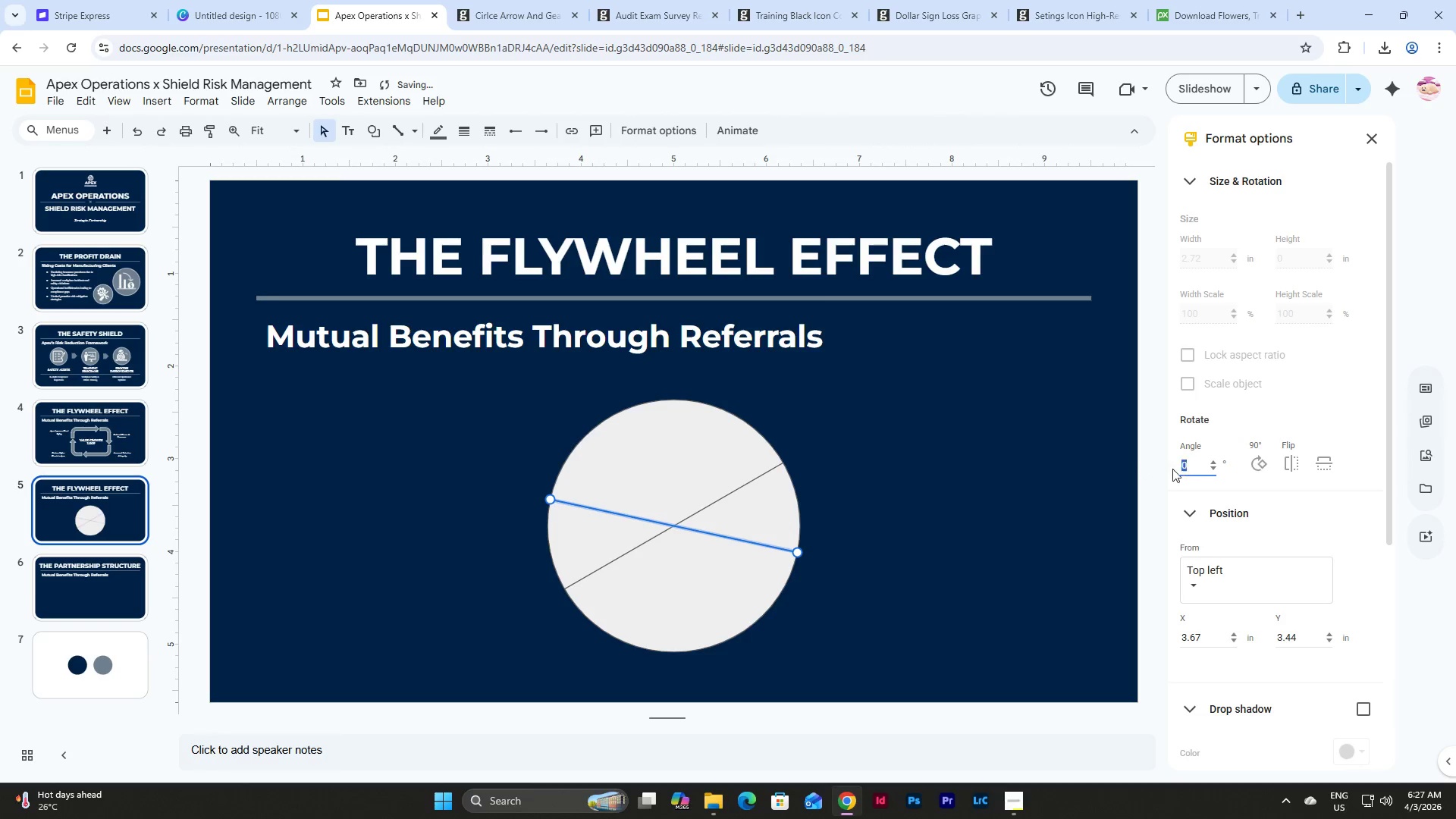 
left_click_drag(start_coordinate=[1186, 468], to_coordinate=[1160, 470])
 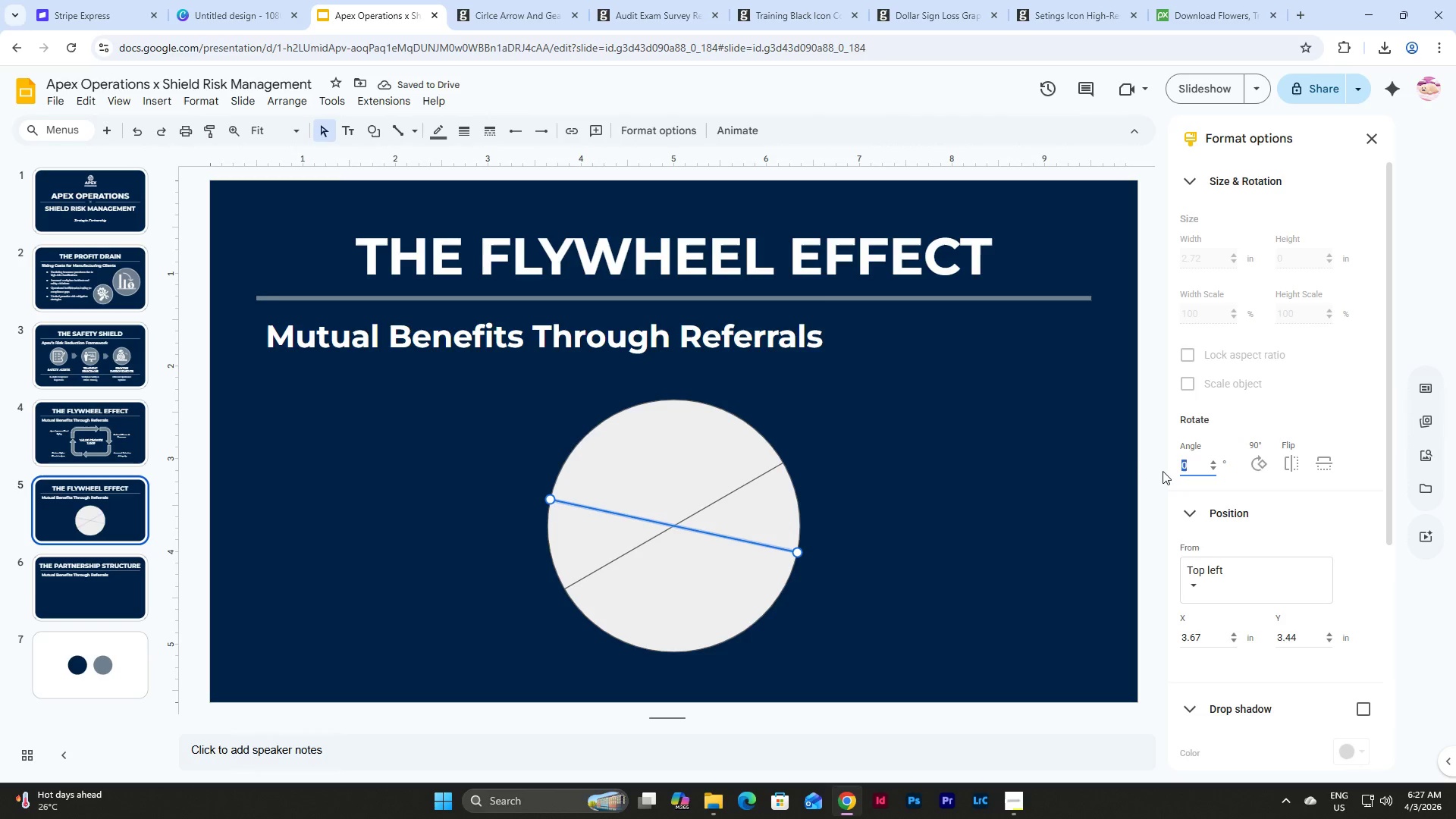 
key(Numpad6)
 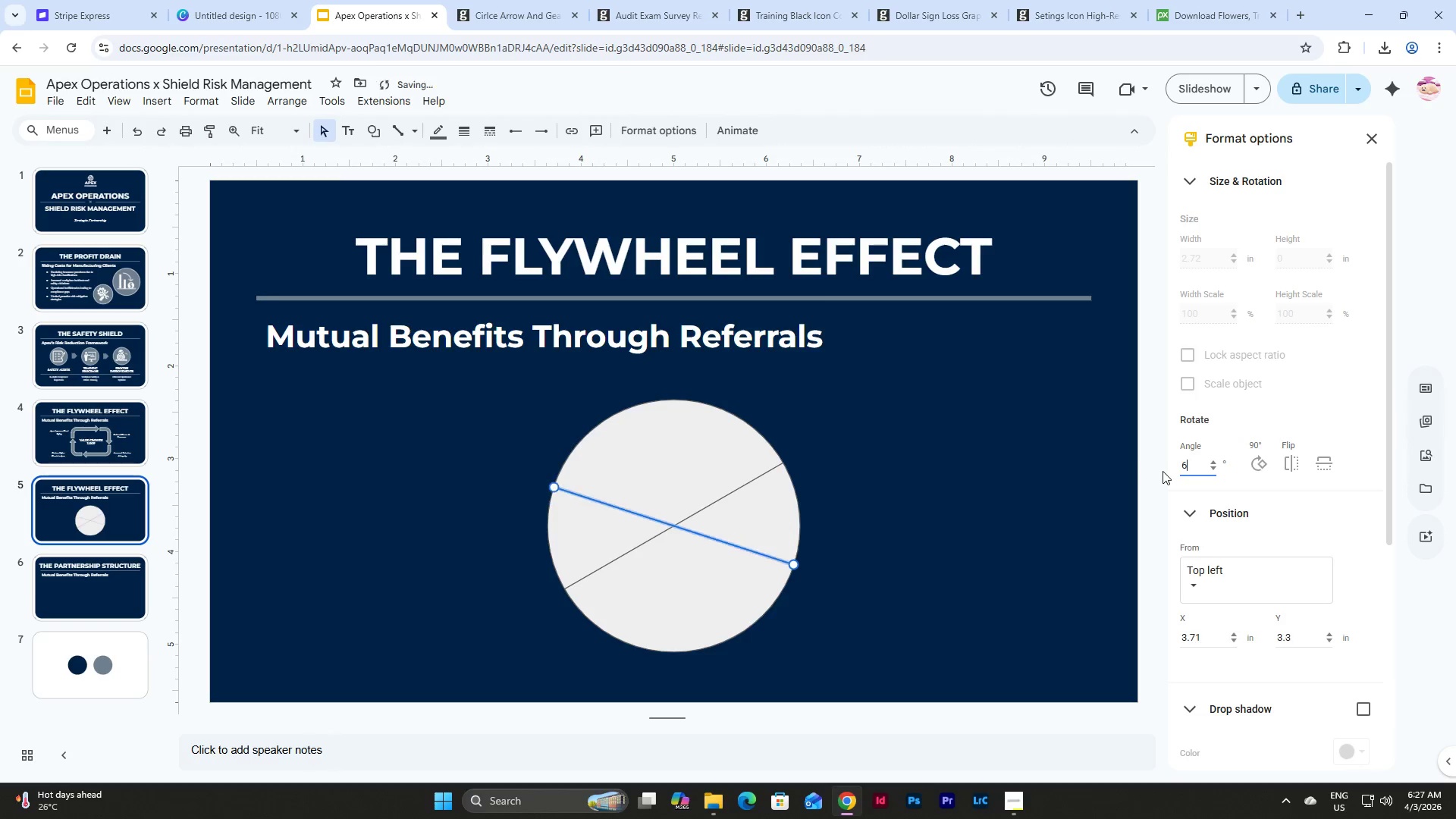 
key(Numpad0)
 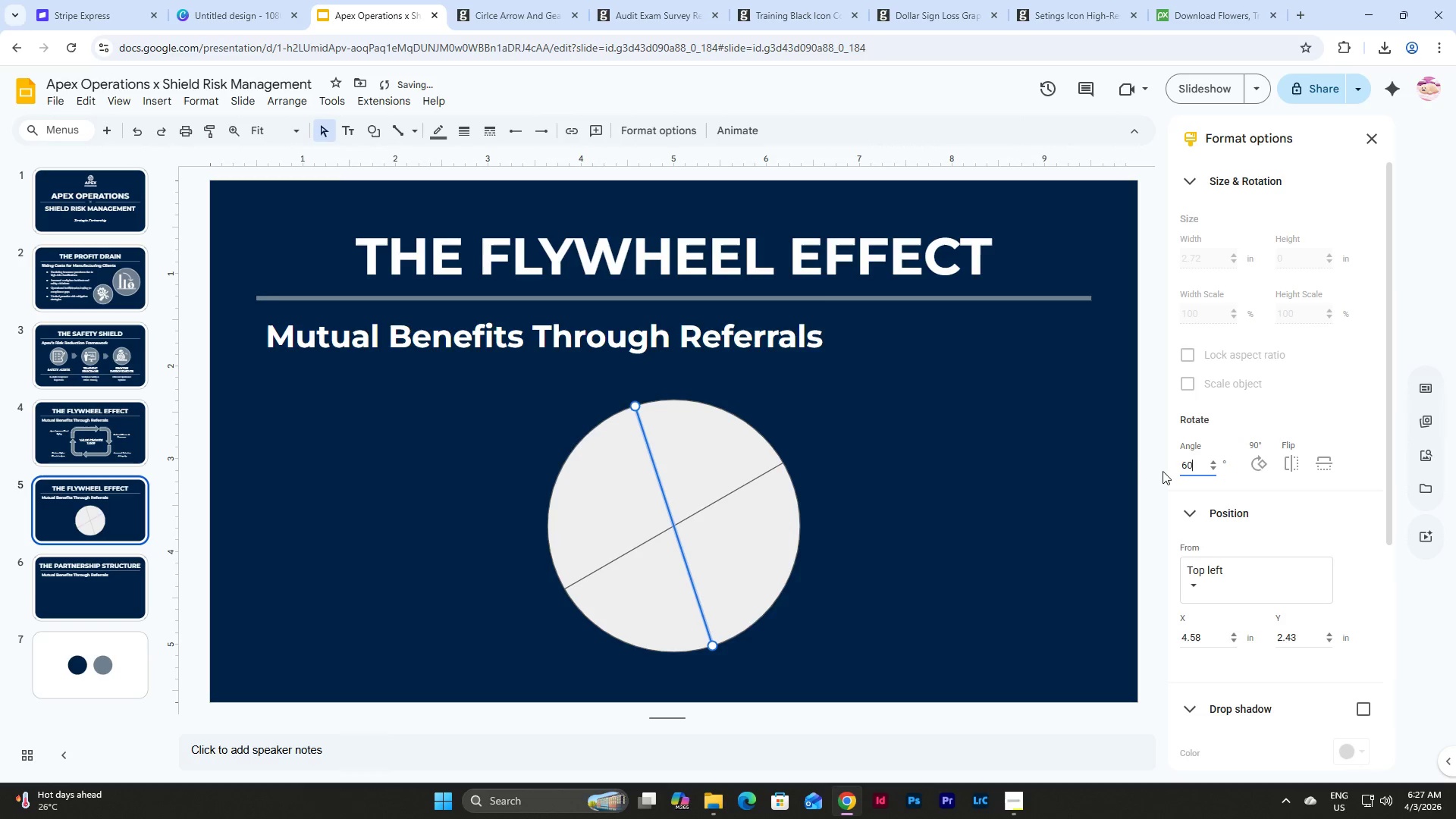 
key(NumpadEnter)
 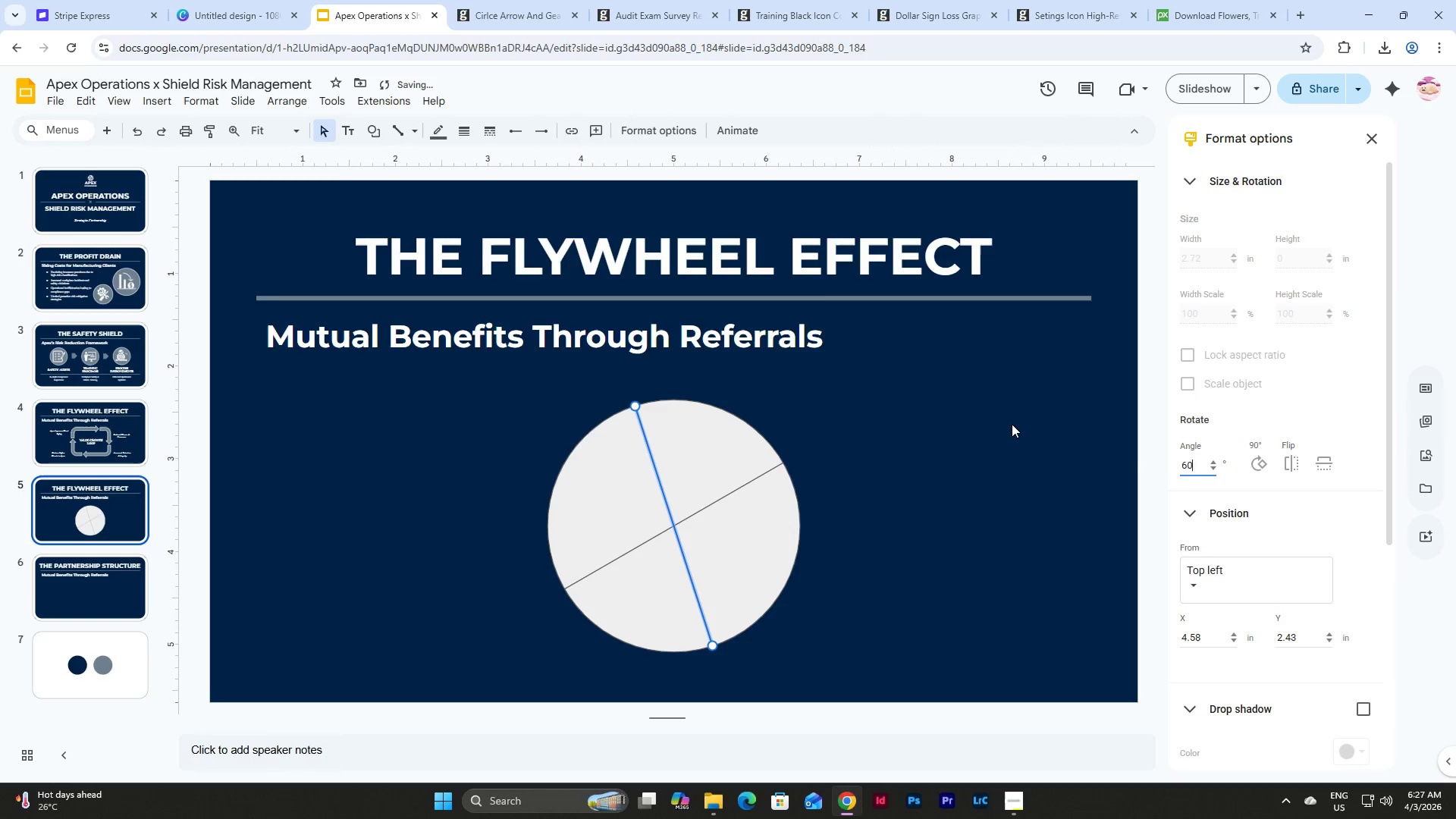 
left_click([886, 429])
 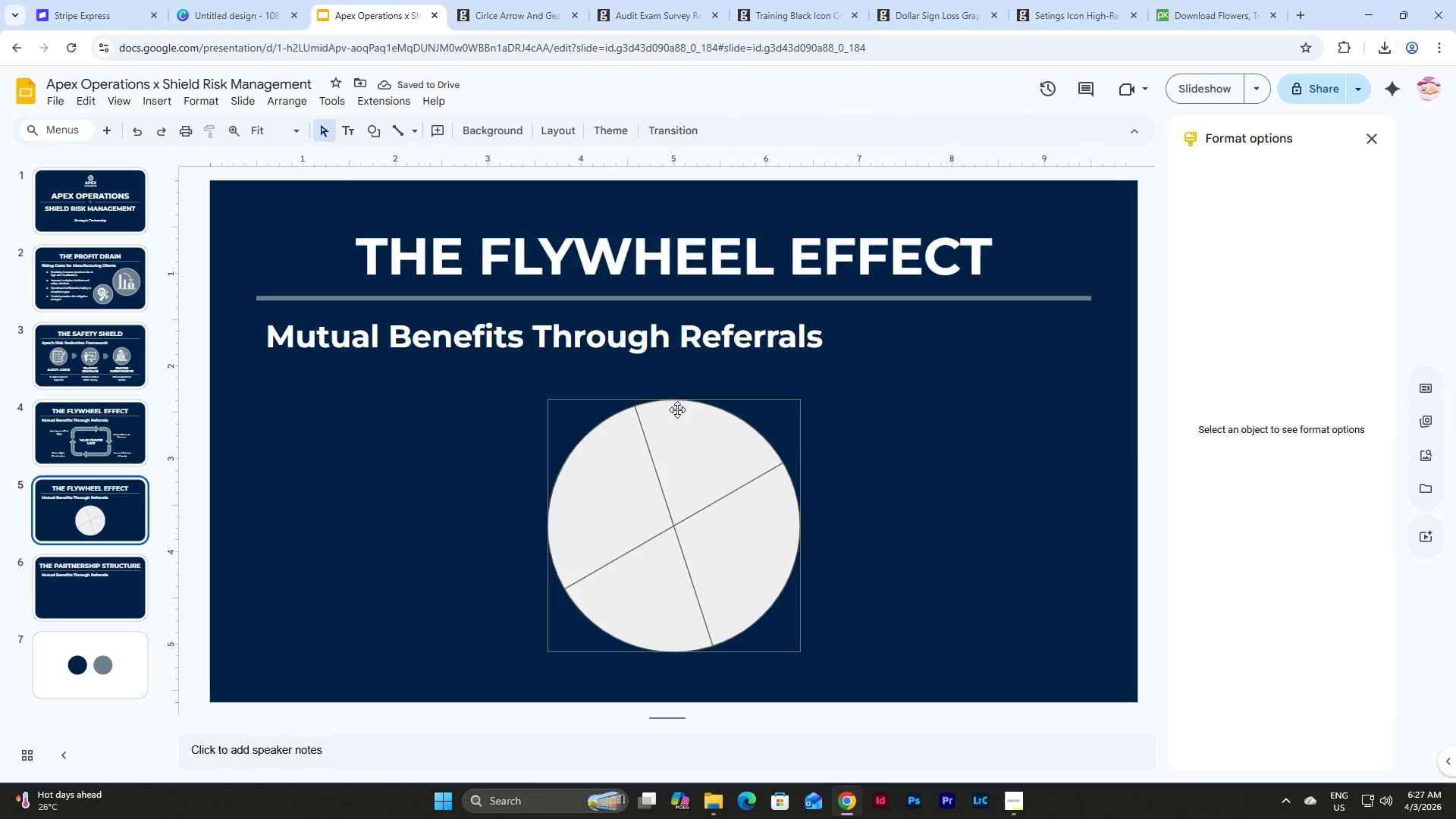 
key(Control+Z)
 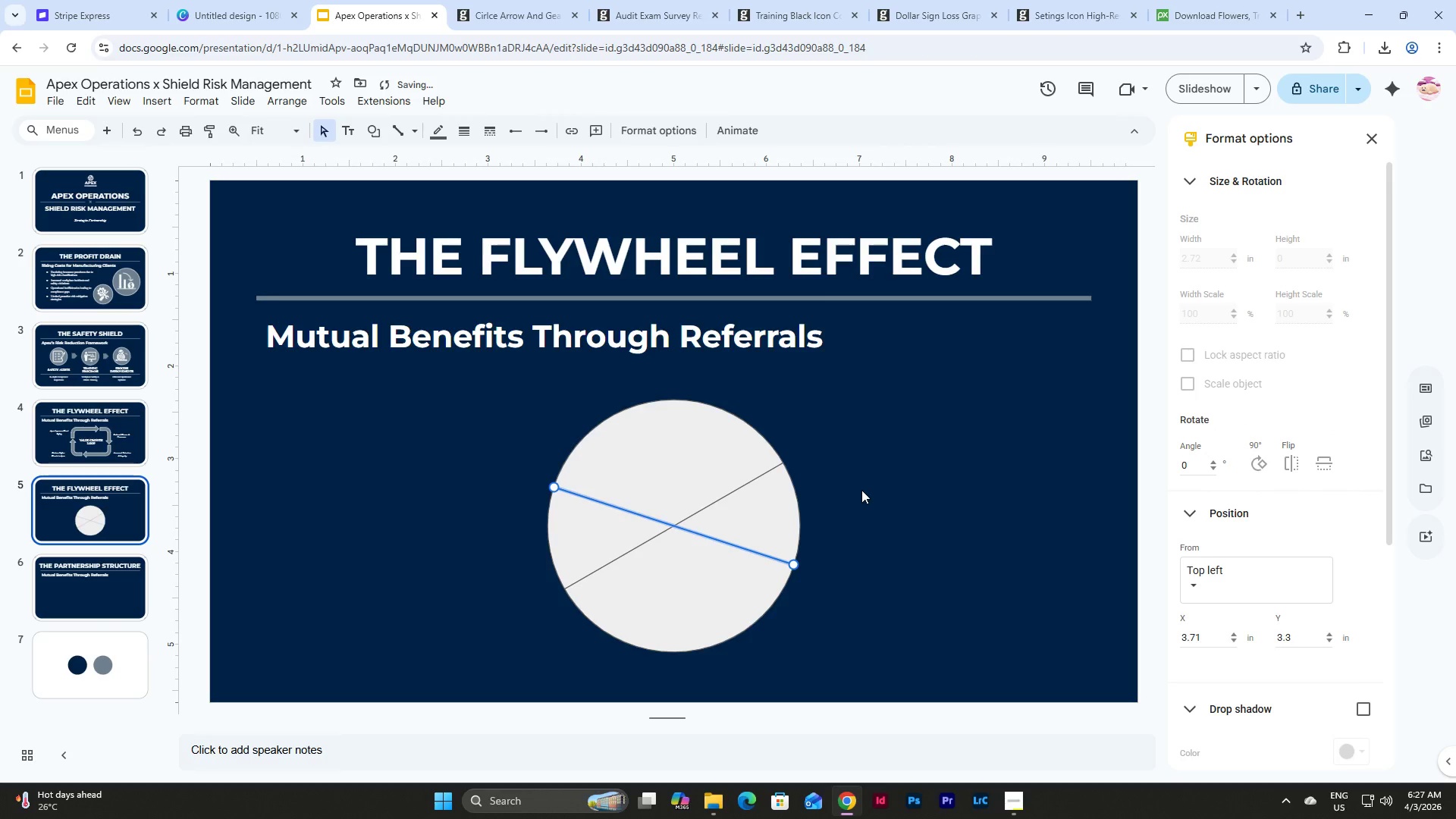 
left_click([861, 490])
 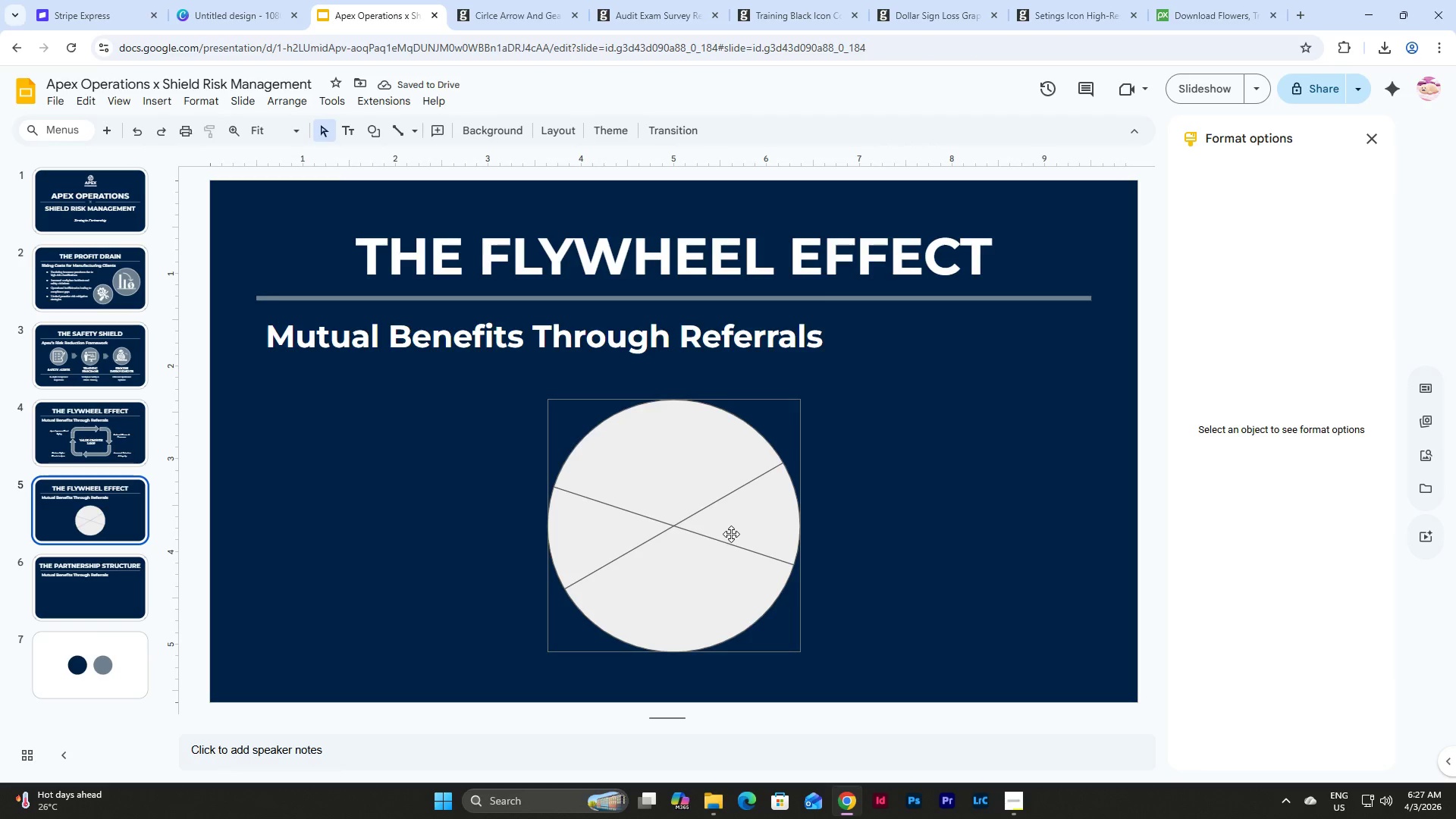 
left_click([886, 479])
 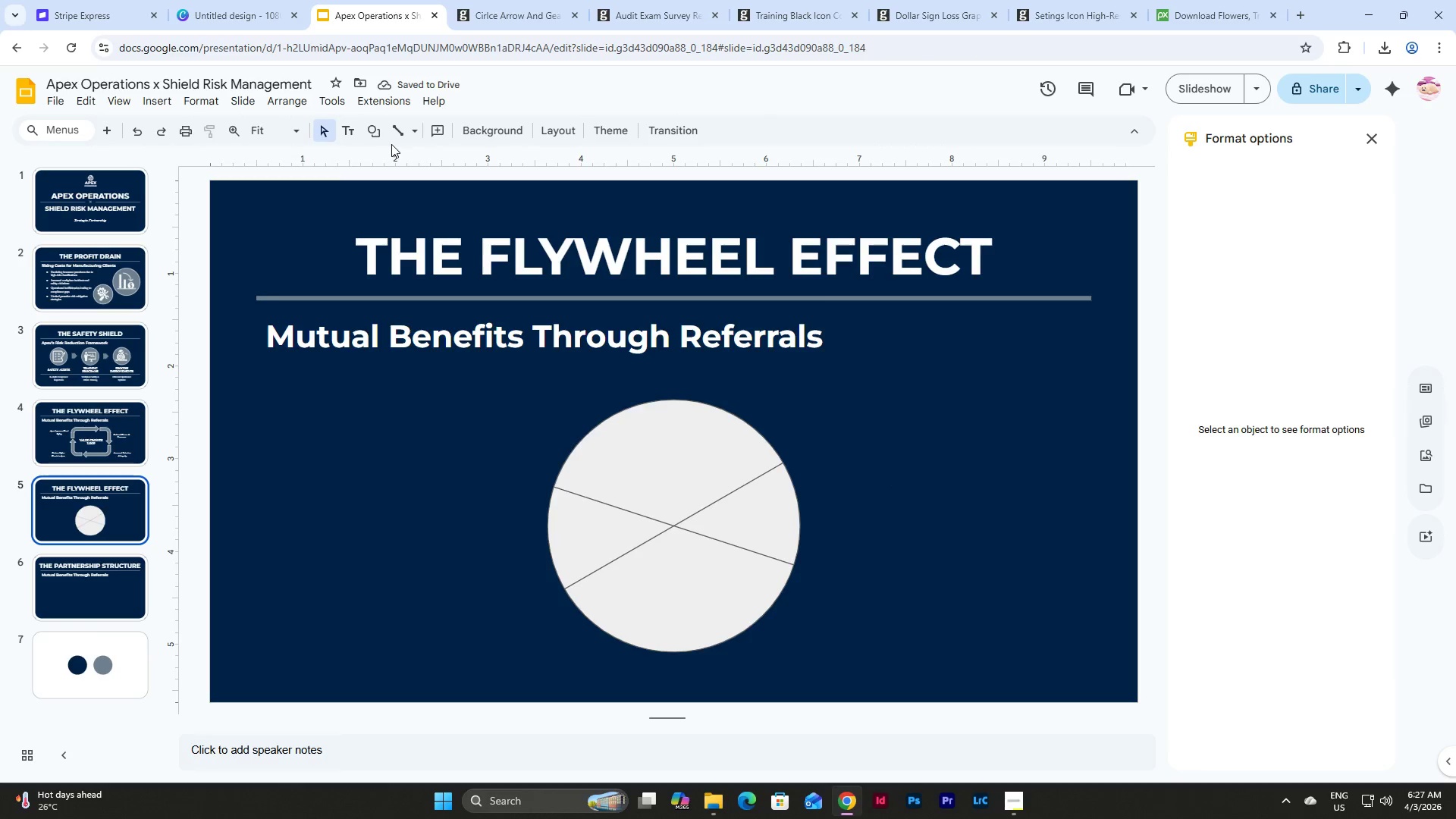 
left_click([397, 134])
 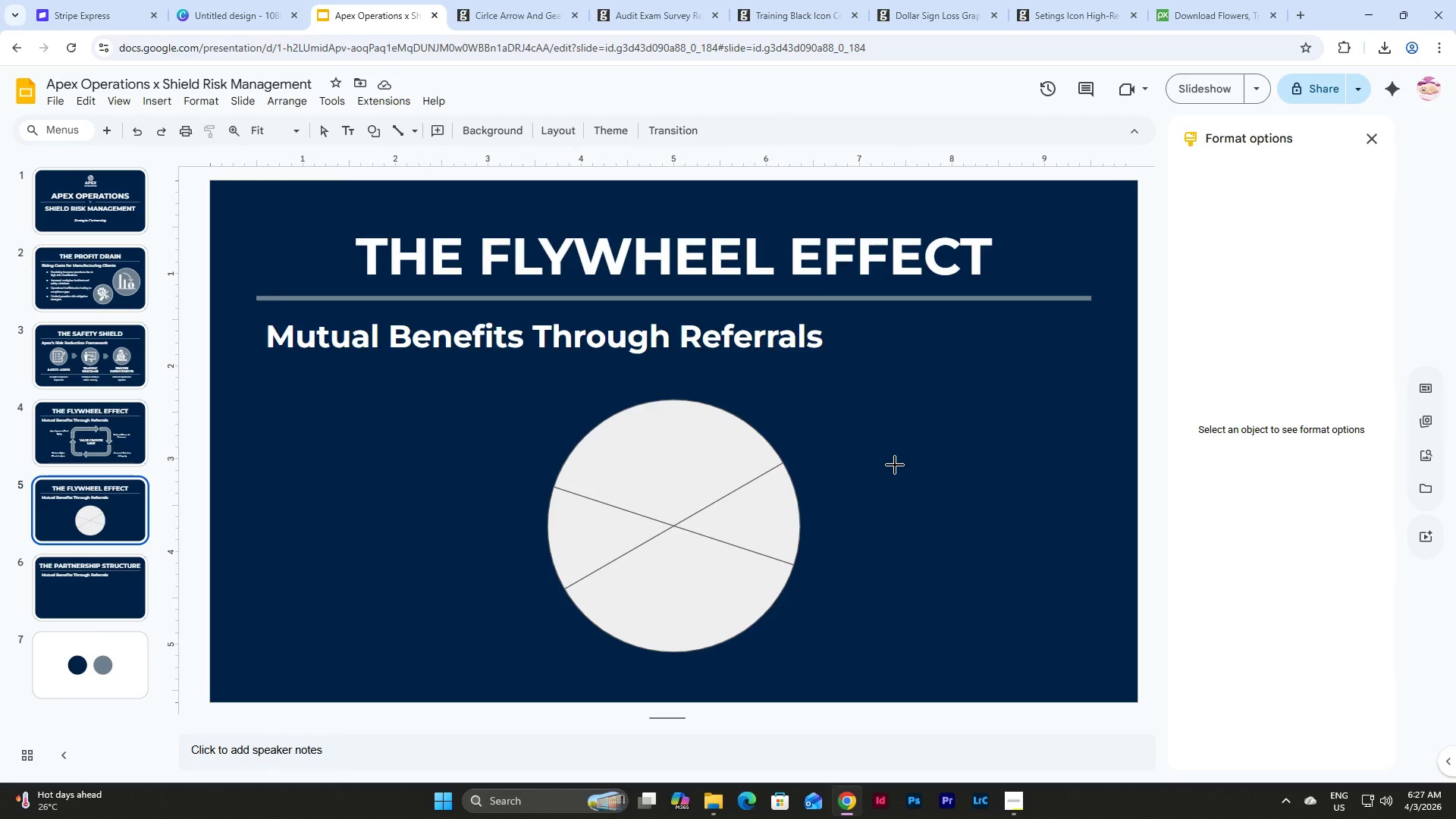 
key(Escape)
 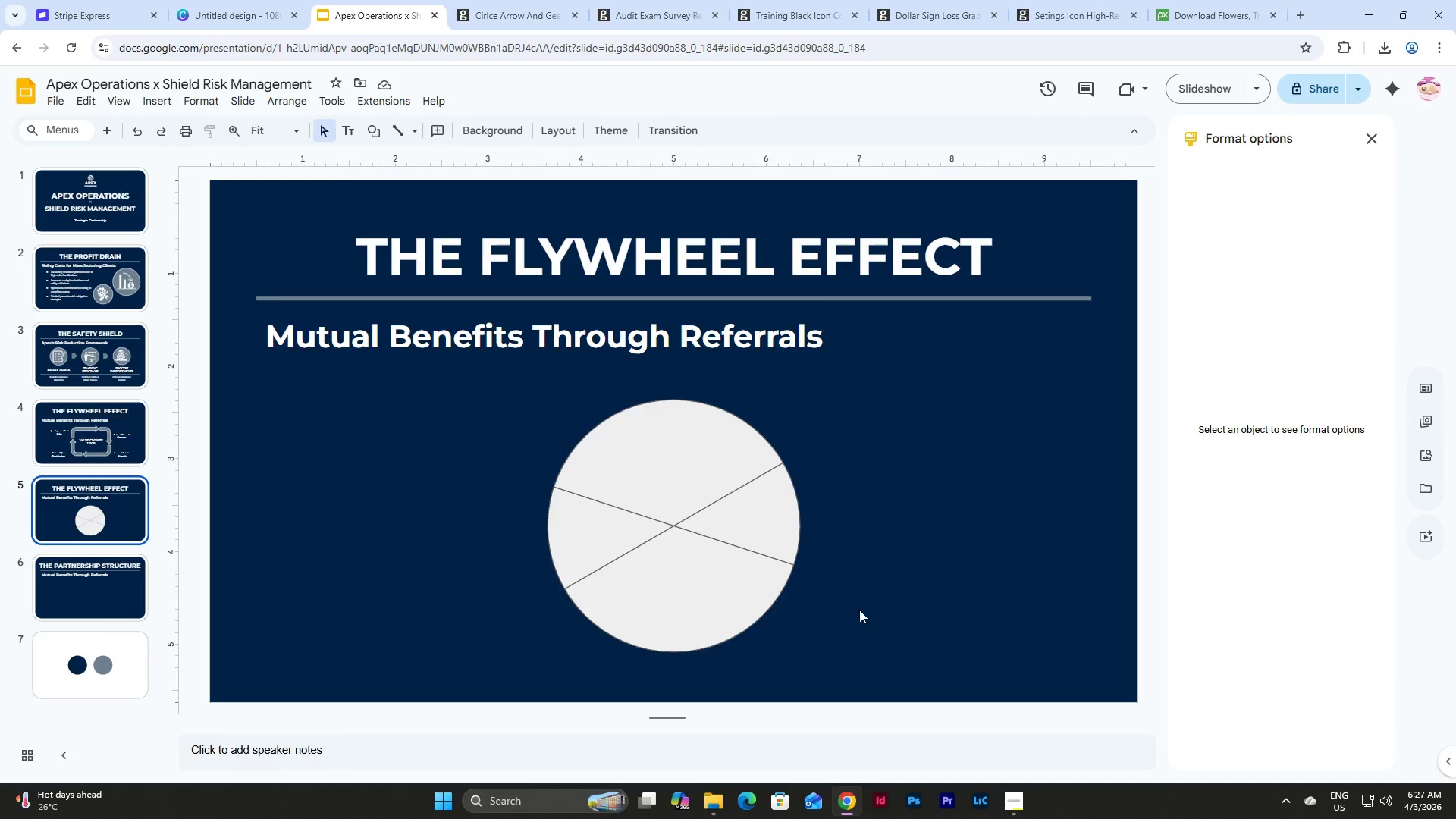 
left_click_drag(start_coordinate=[857, 610], to_coordinate=[501, 430])
 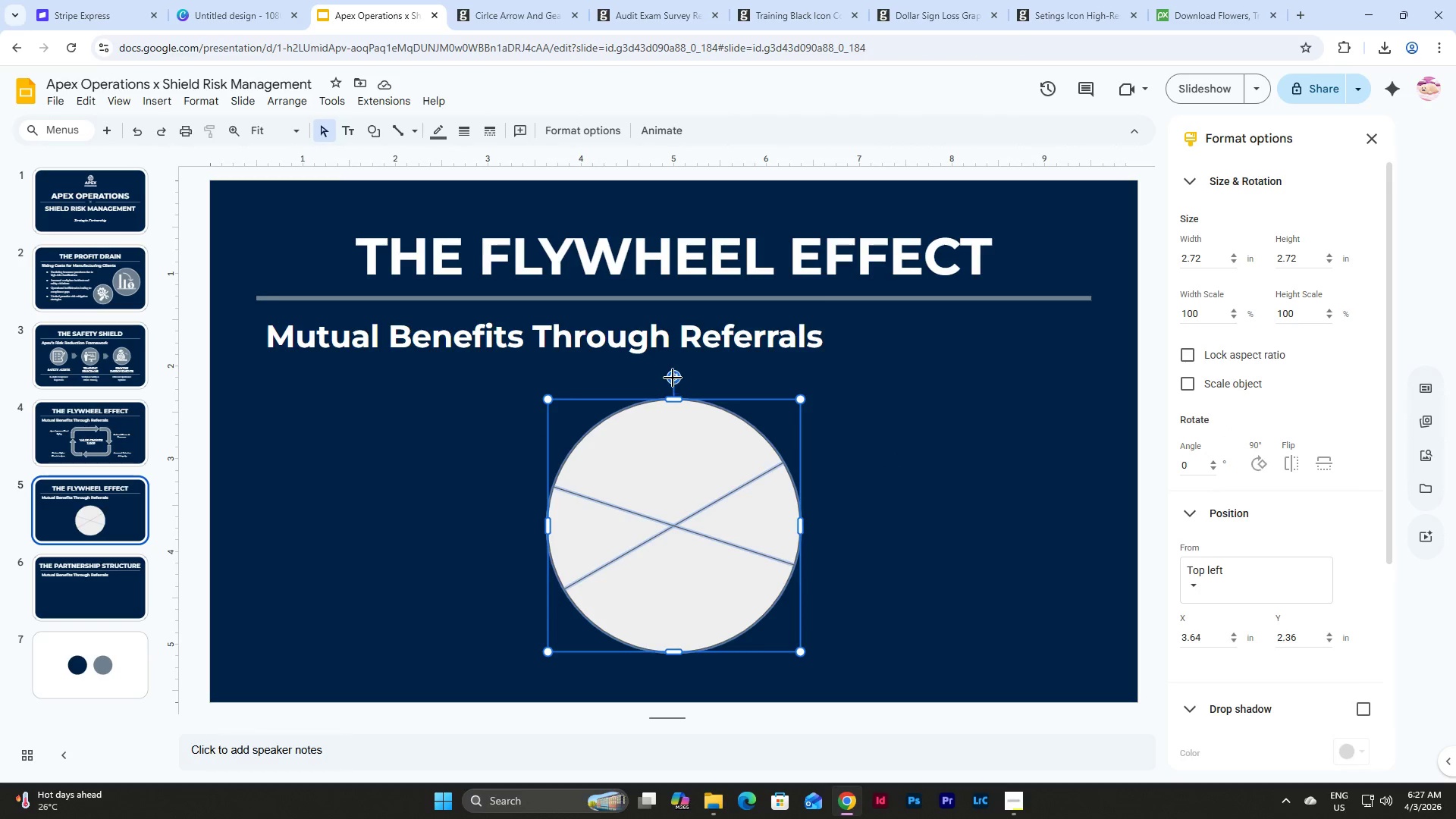 
left_click_drag(start_coordinate=[673, 376], to_coordinate=[682, 375])
 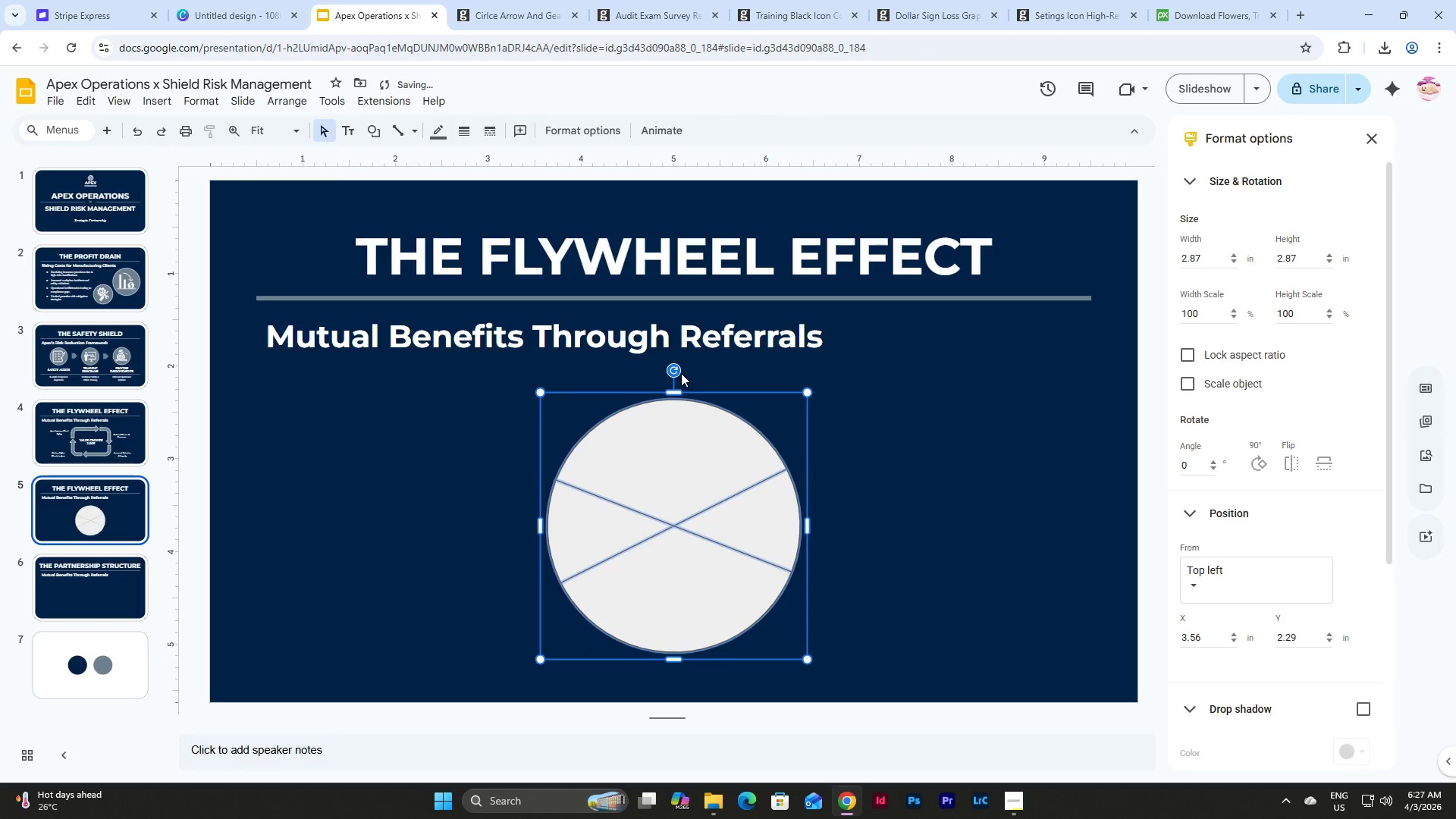 
left_click_drag(start_coordinate=[676, 373], to_coordinate=[685, 376])
 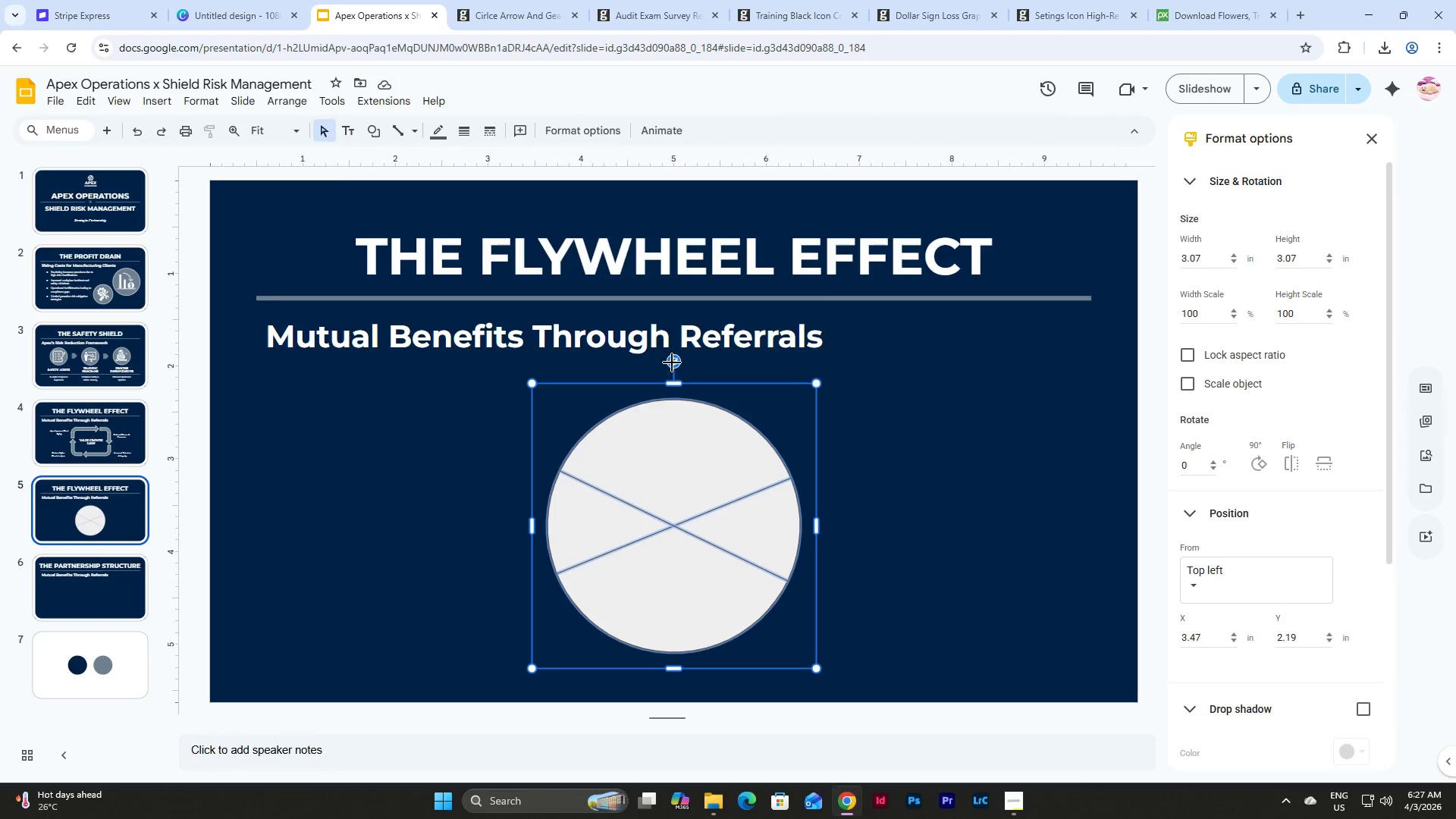 
wait(8.03)
 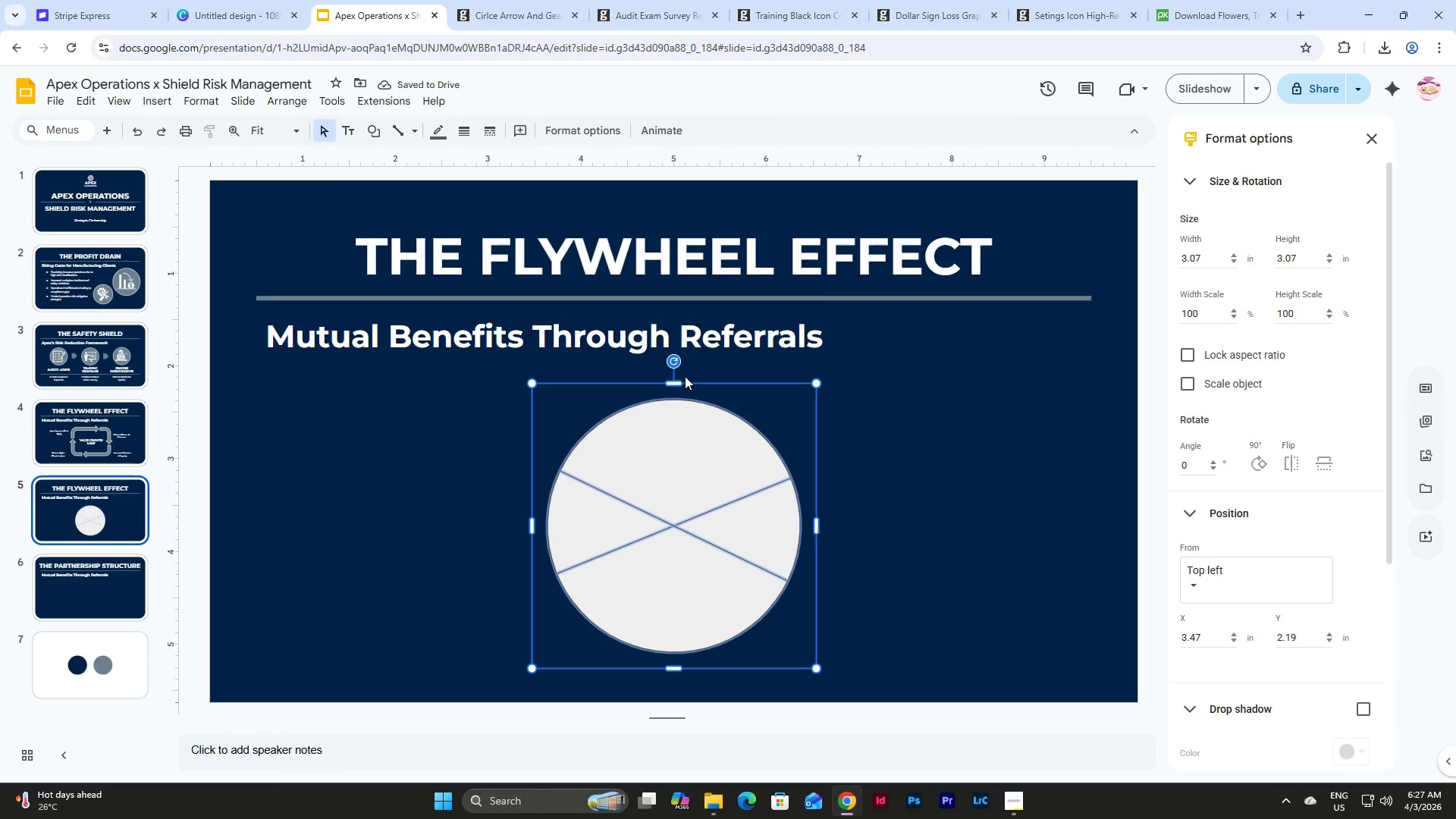 
left_click([888, 439])
 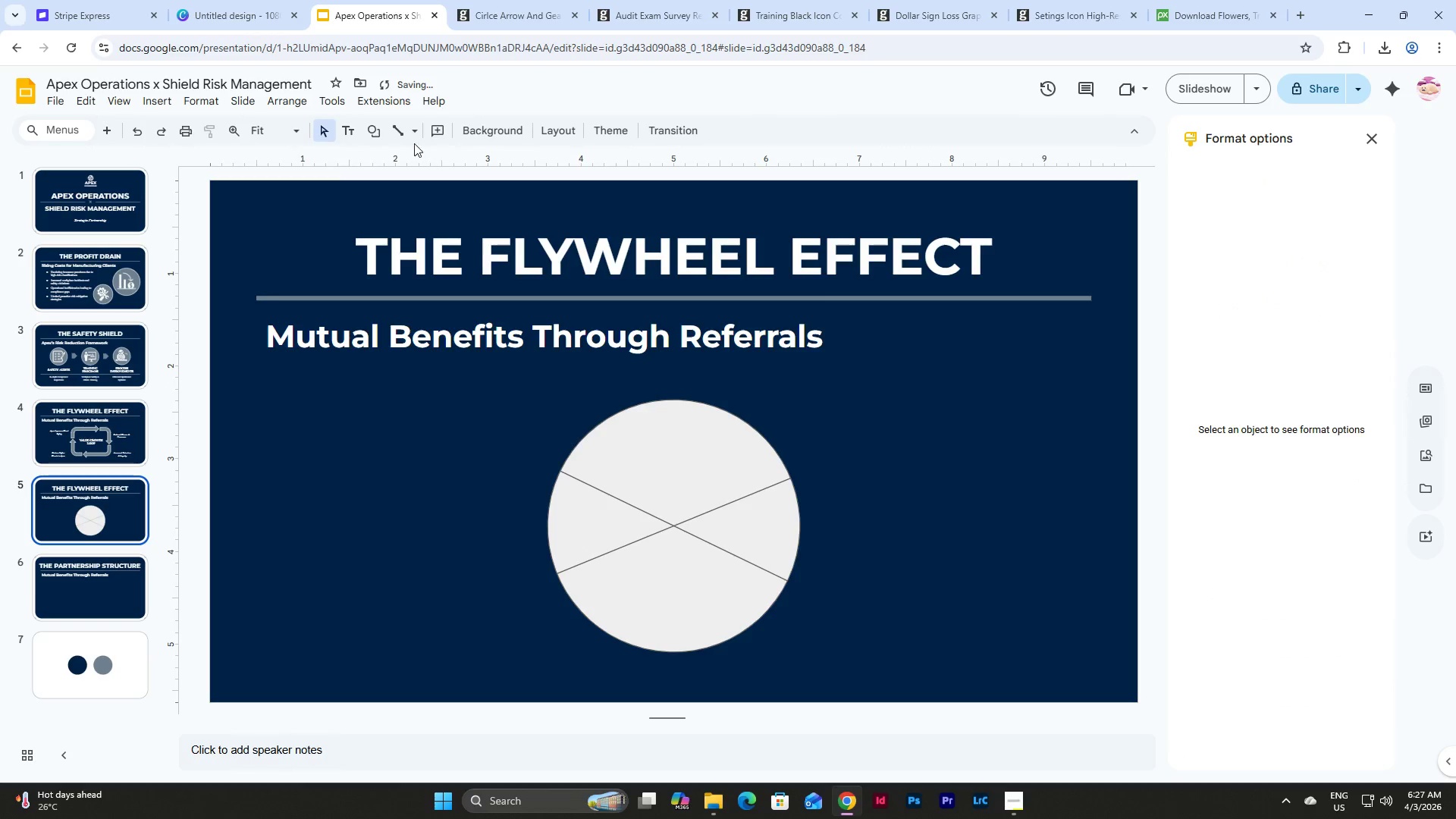 
left_click([400, 138])
 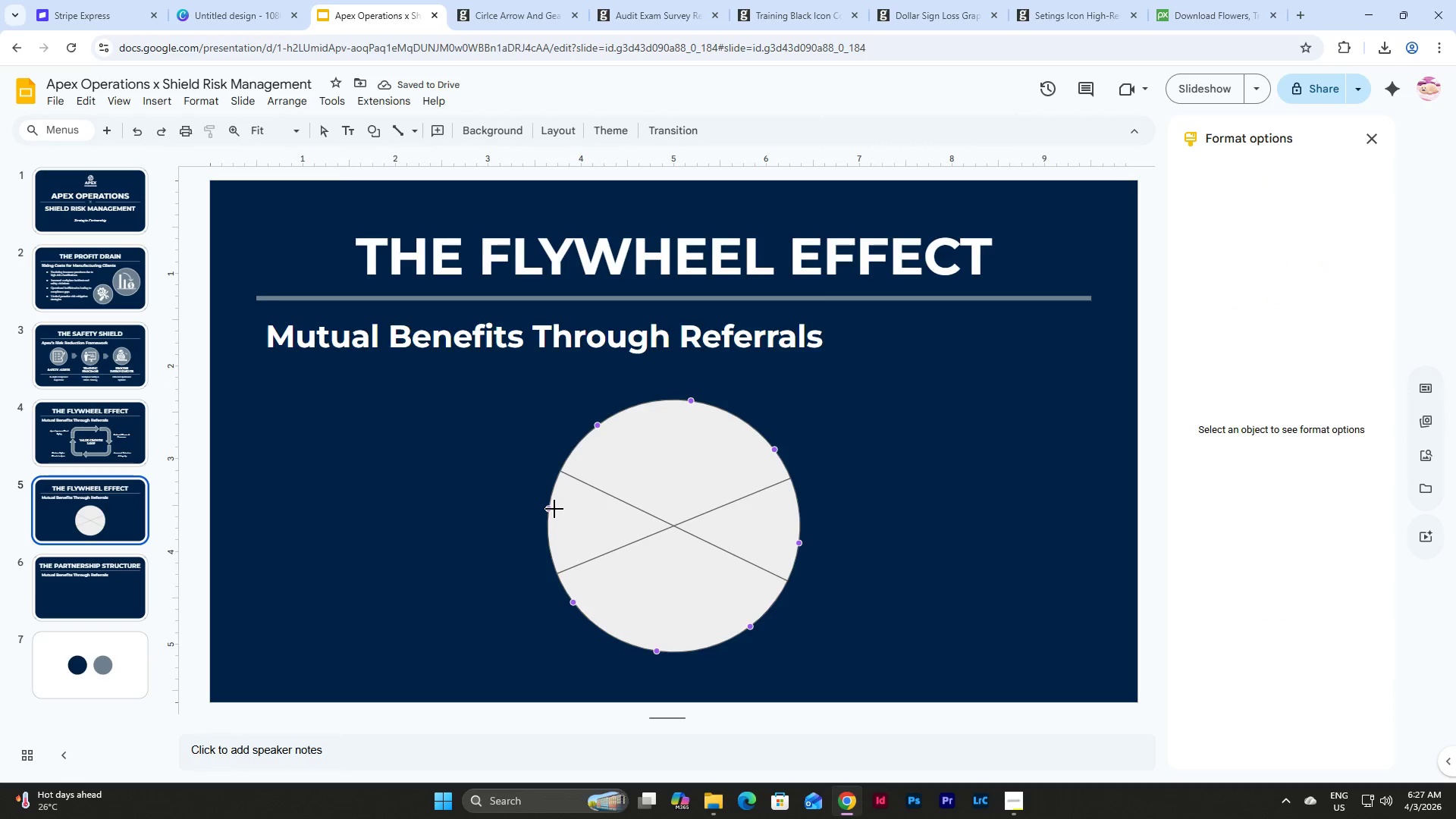 
left_click_drag(start_coordinate=[548, 509], to_coordinate=[801, 544])
 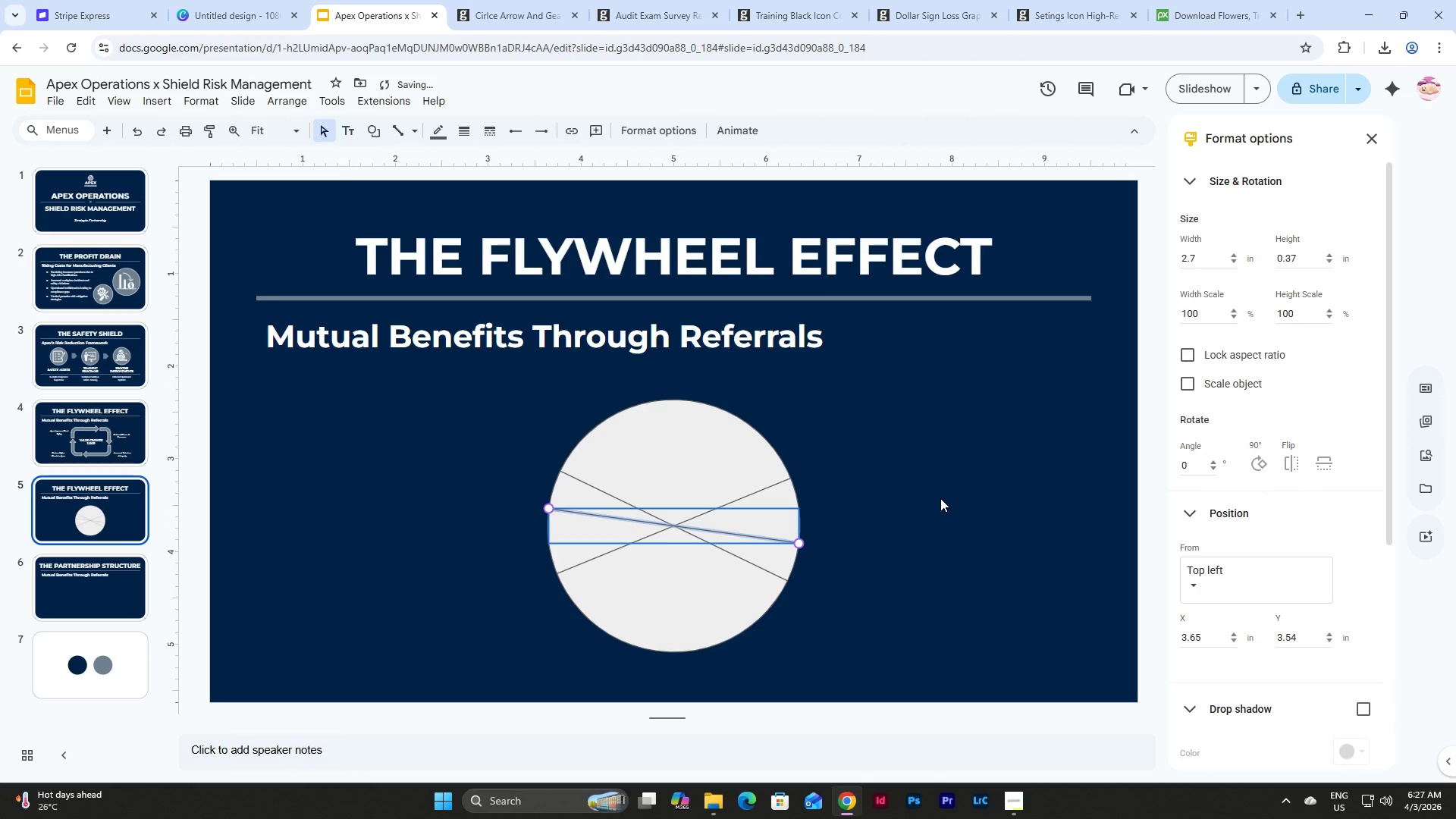 
key(Backquote)
 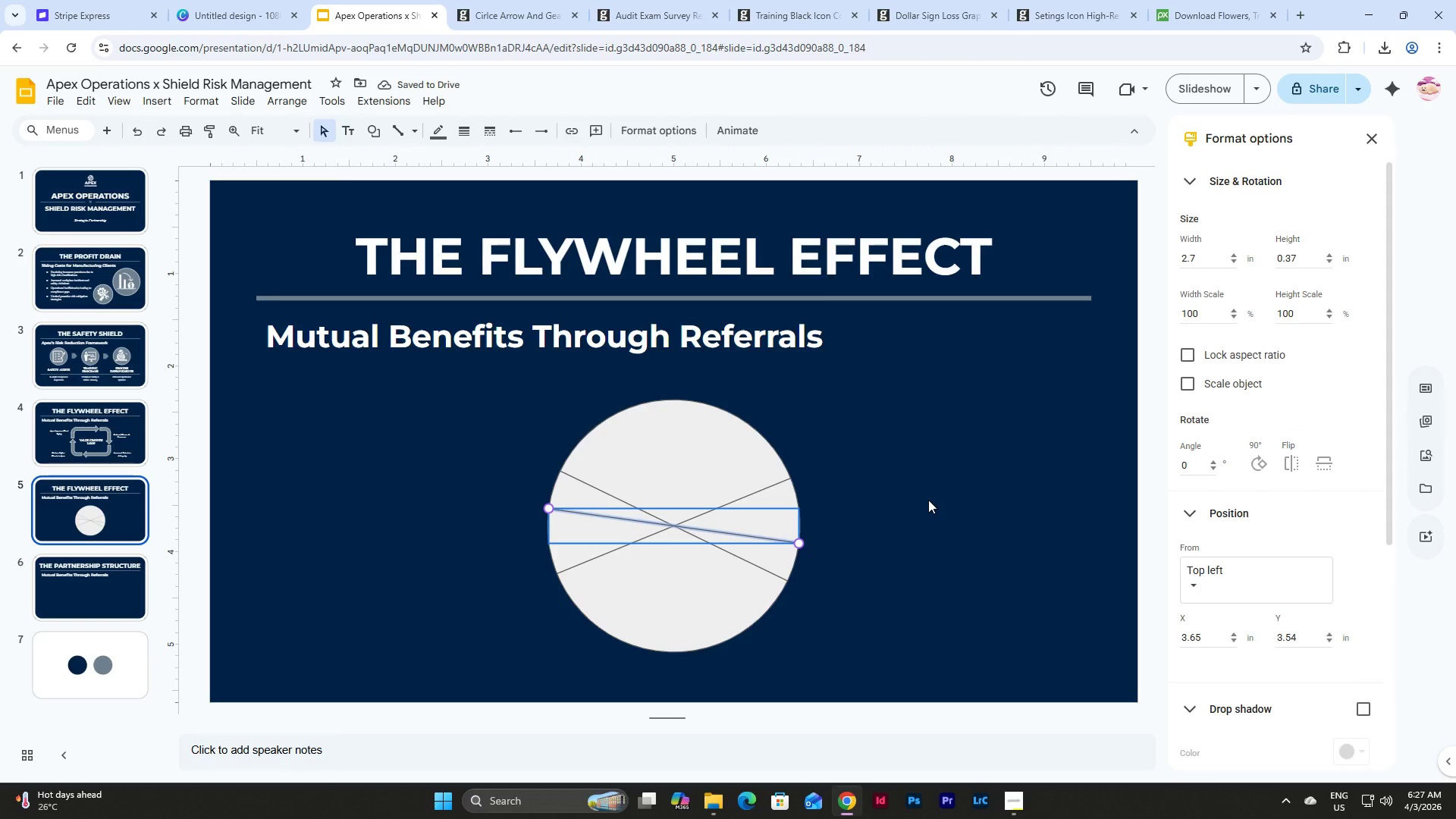 
left_click([918, 529])
 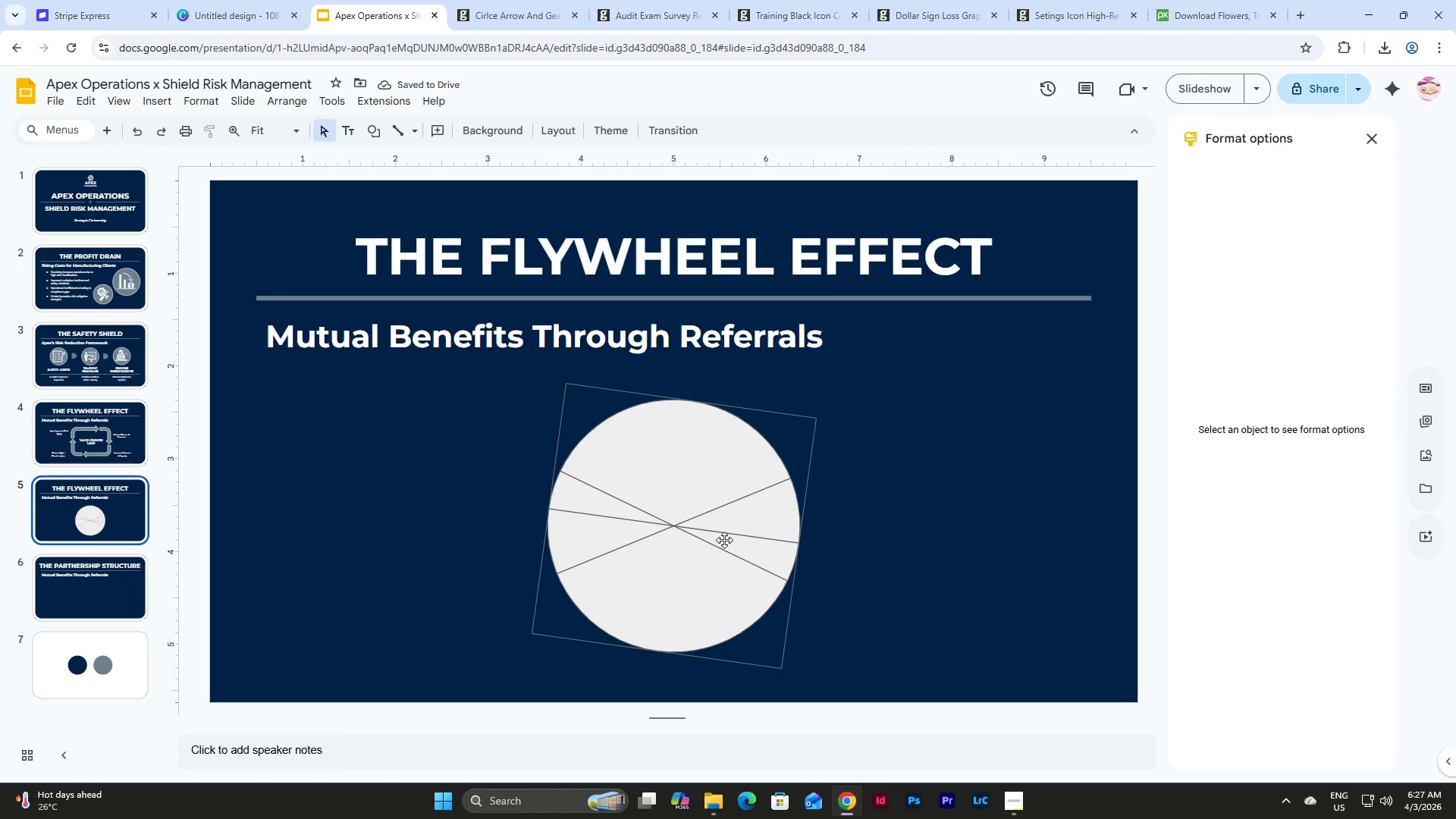 
left_click([724, 540])
 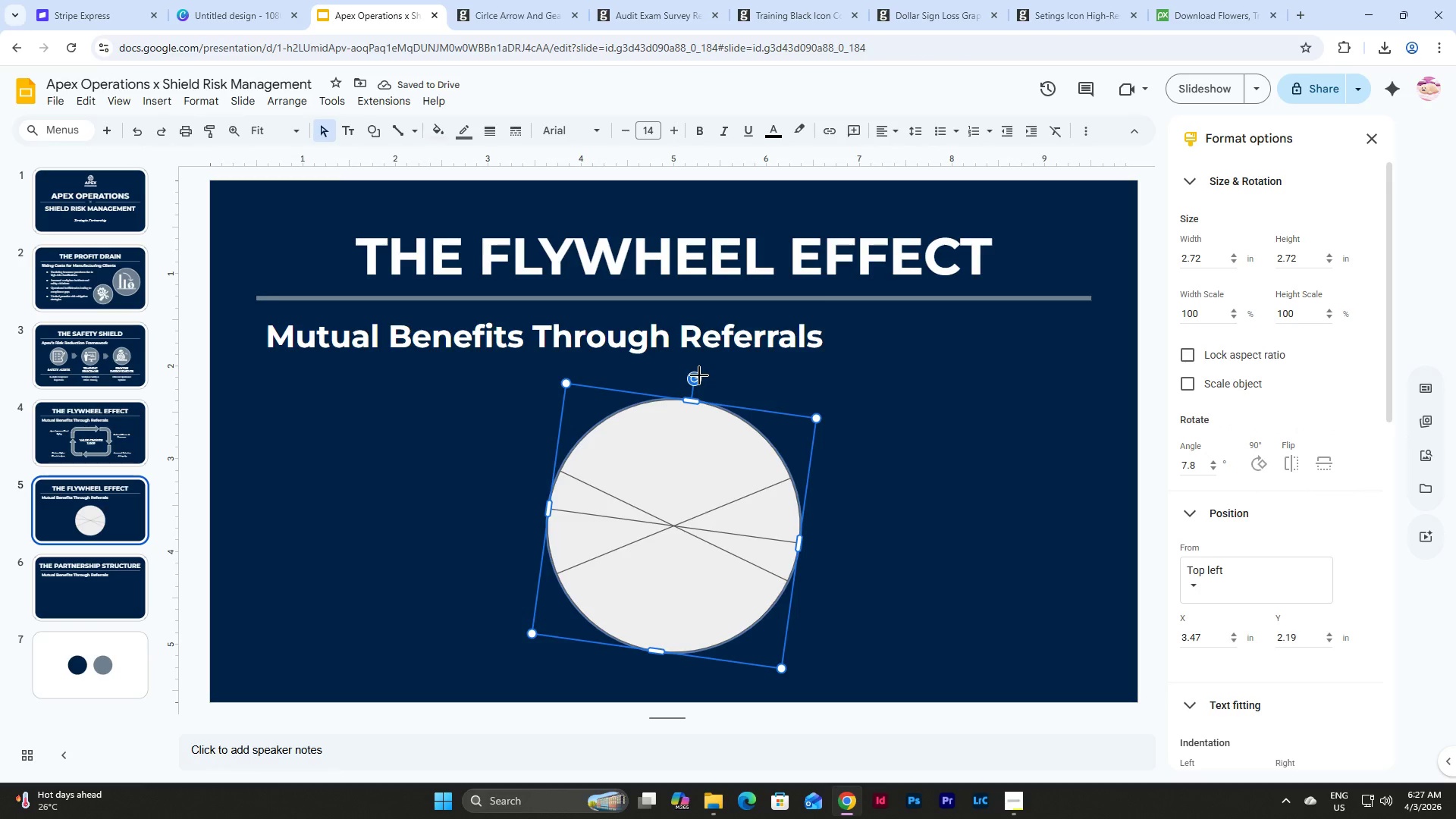 
left_click_drag(start_coordinate=[699, 375], to_coordinate=[677, 366])
 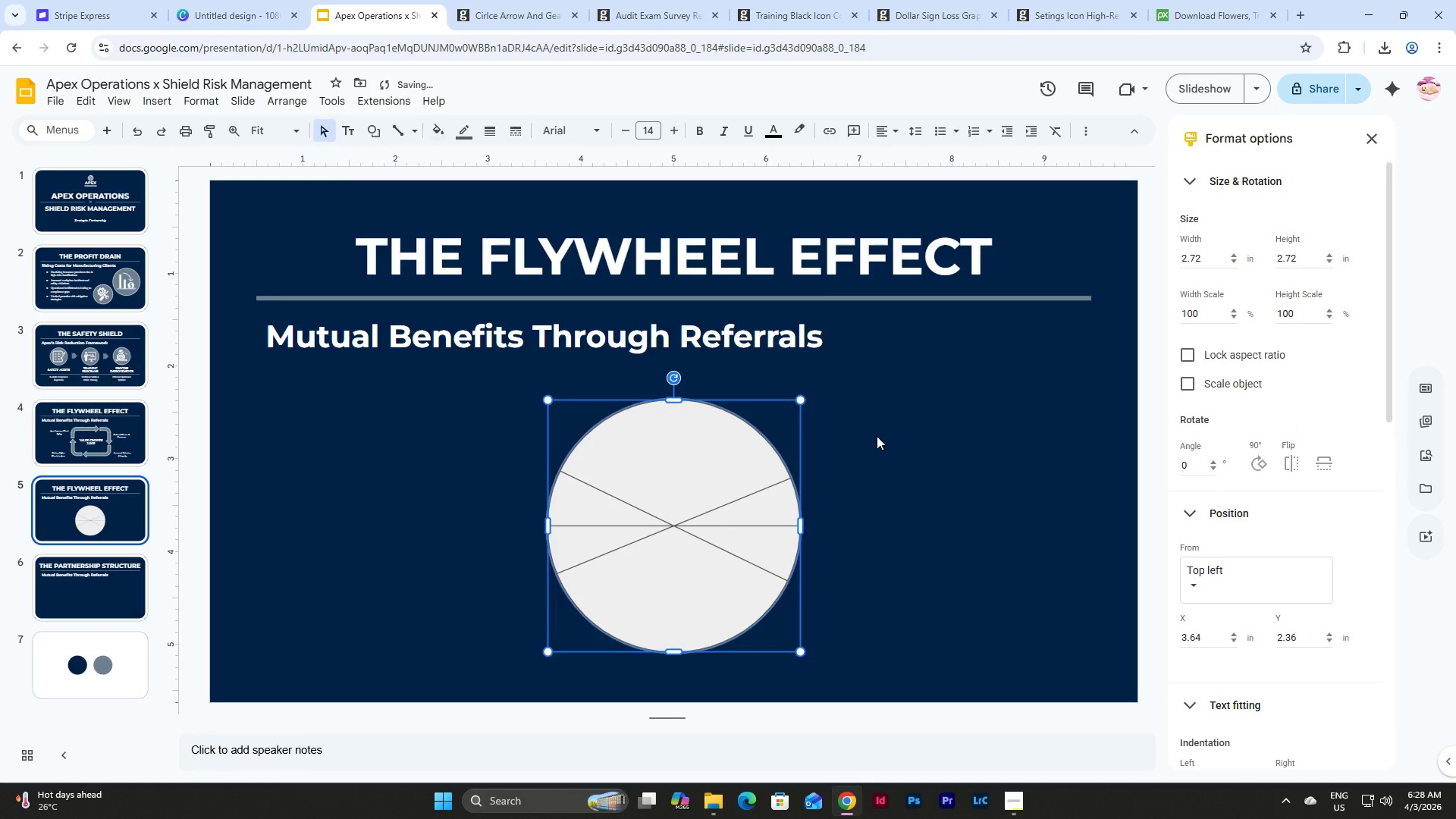 
left_click([877, 436])
 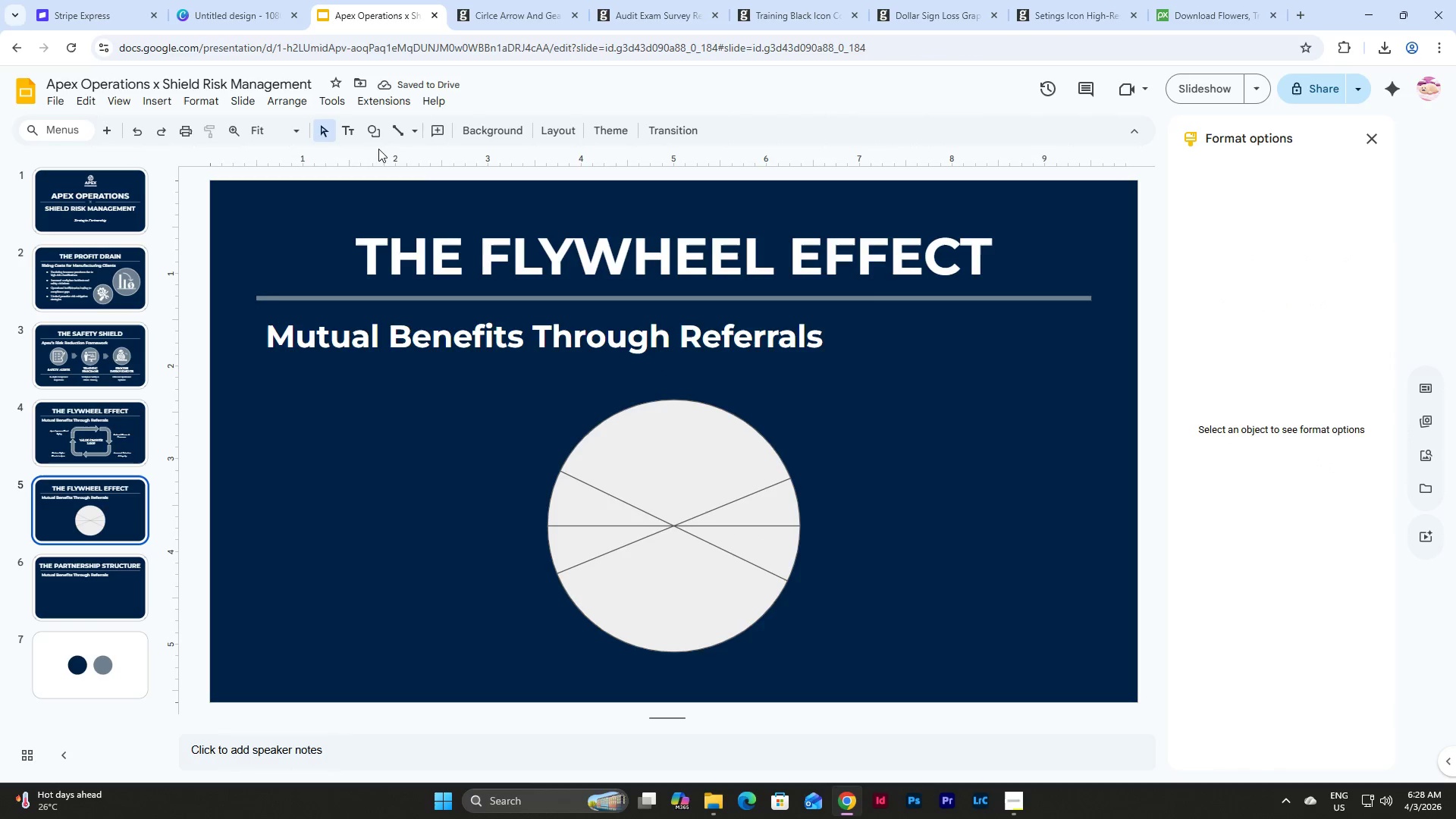 
left_click([393, 128])
 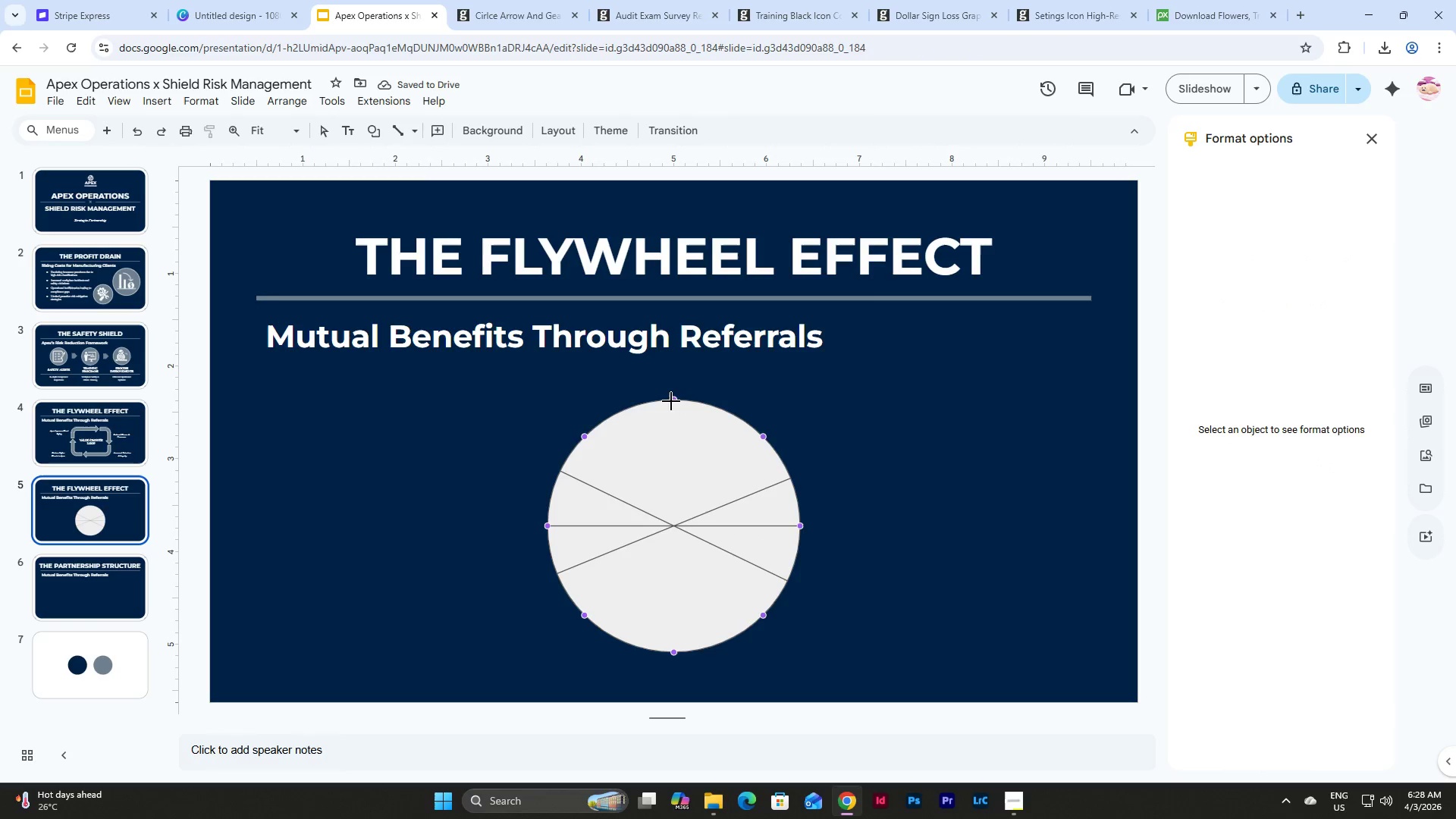 
left_click([673, 400])
 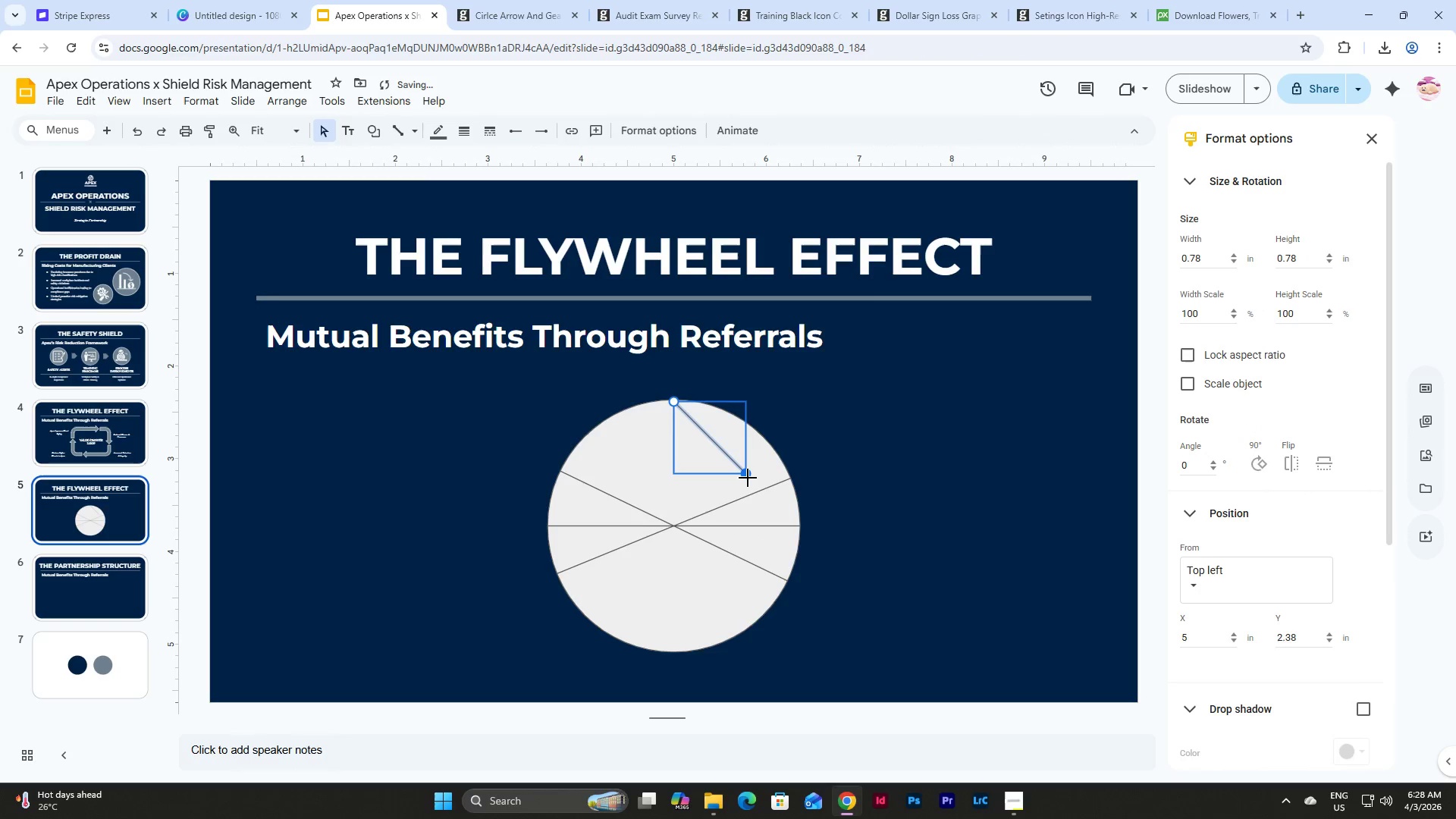 
left_click_drag(start_coordinate=[746, 475], to_coordinate=[672, 653])
 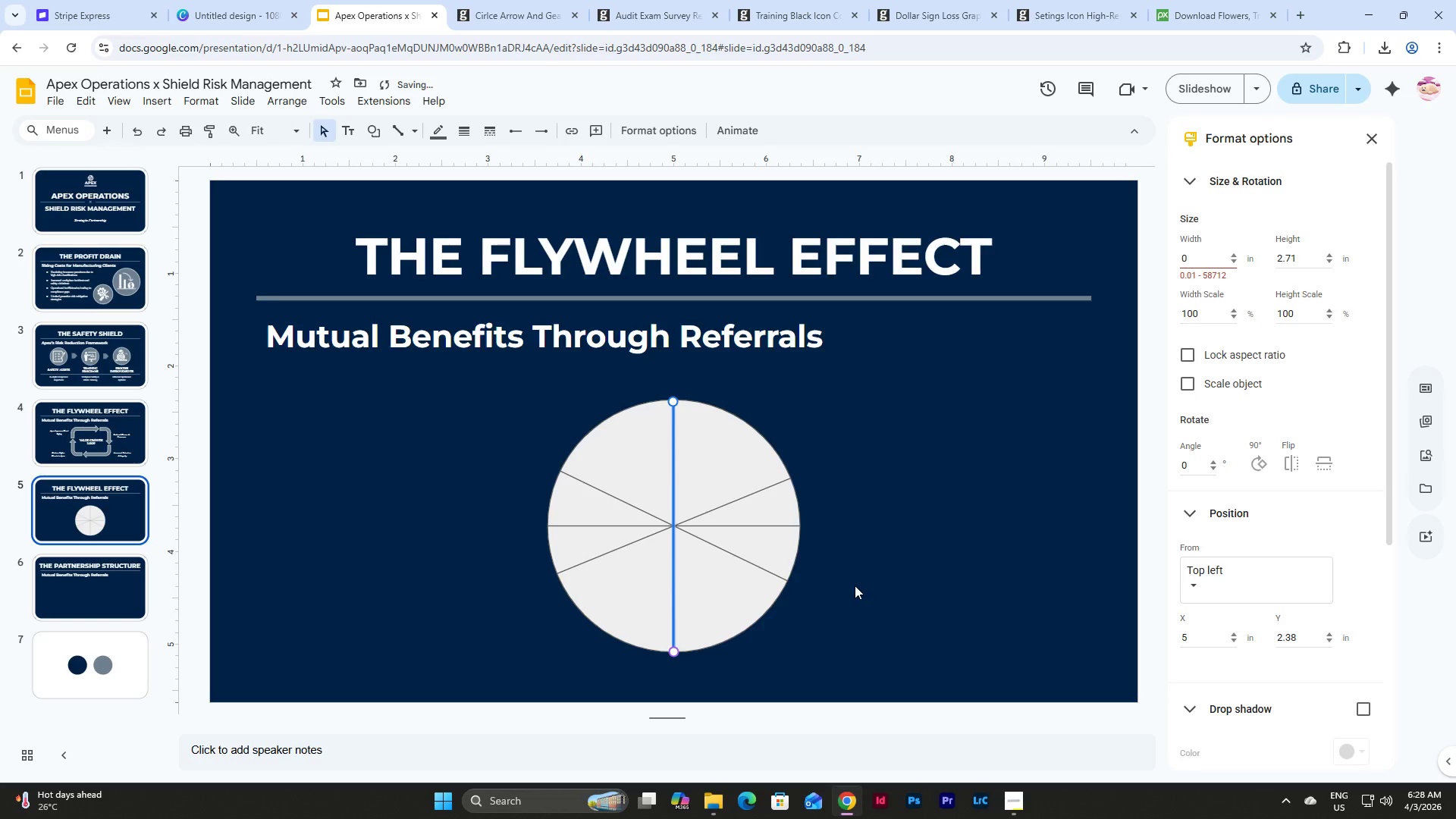 
key(Escape)
 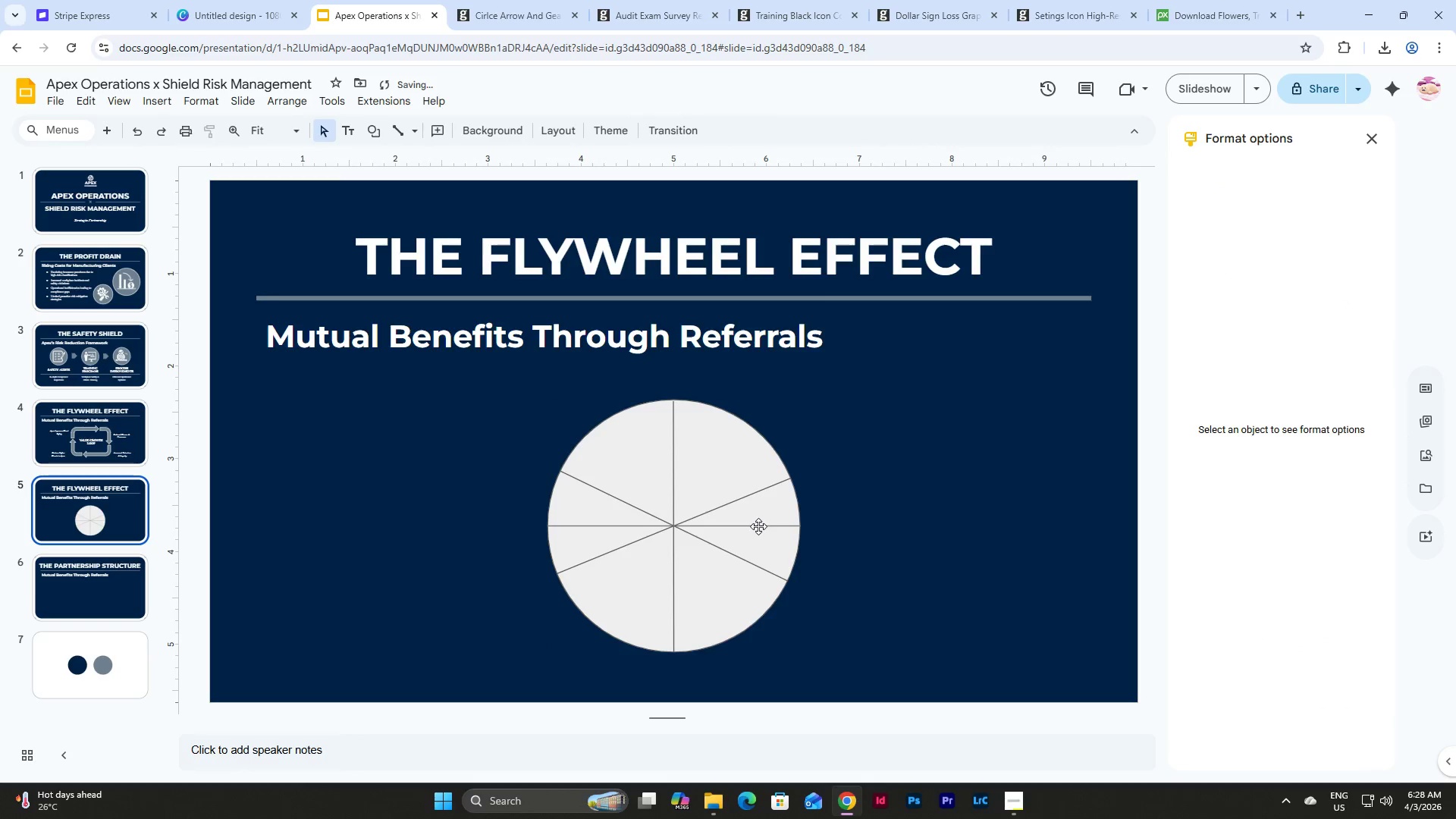 
left_click([758, 526])
 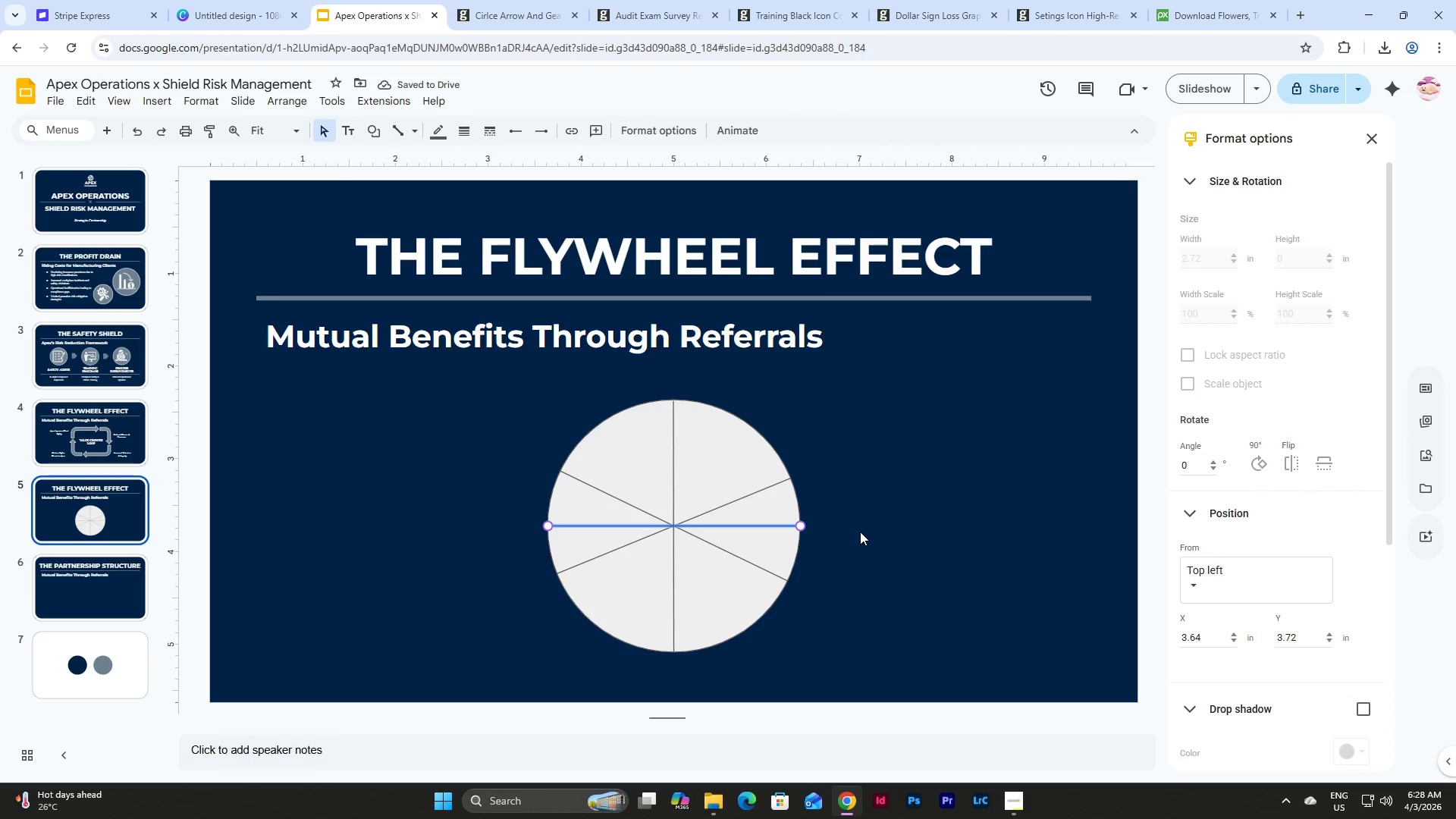 
key(Backspace)
 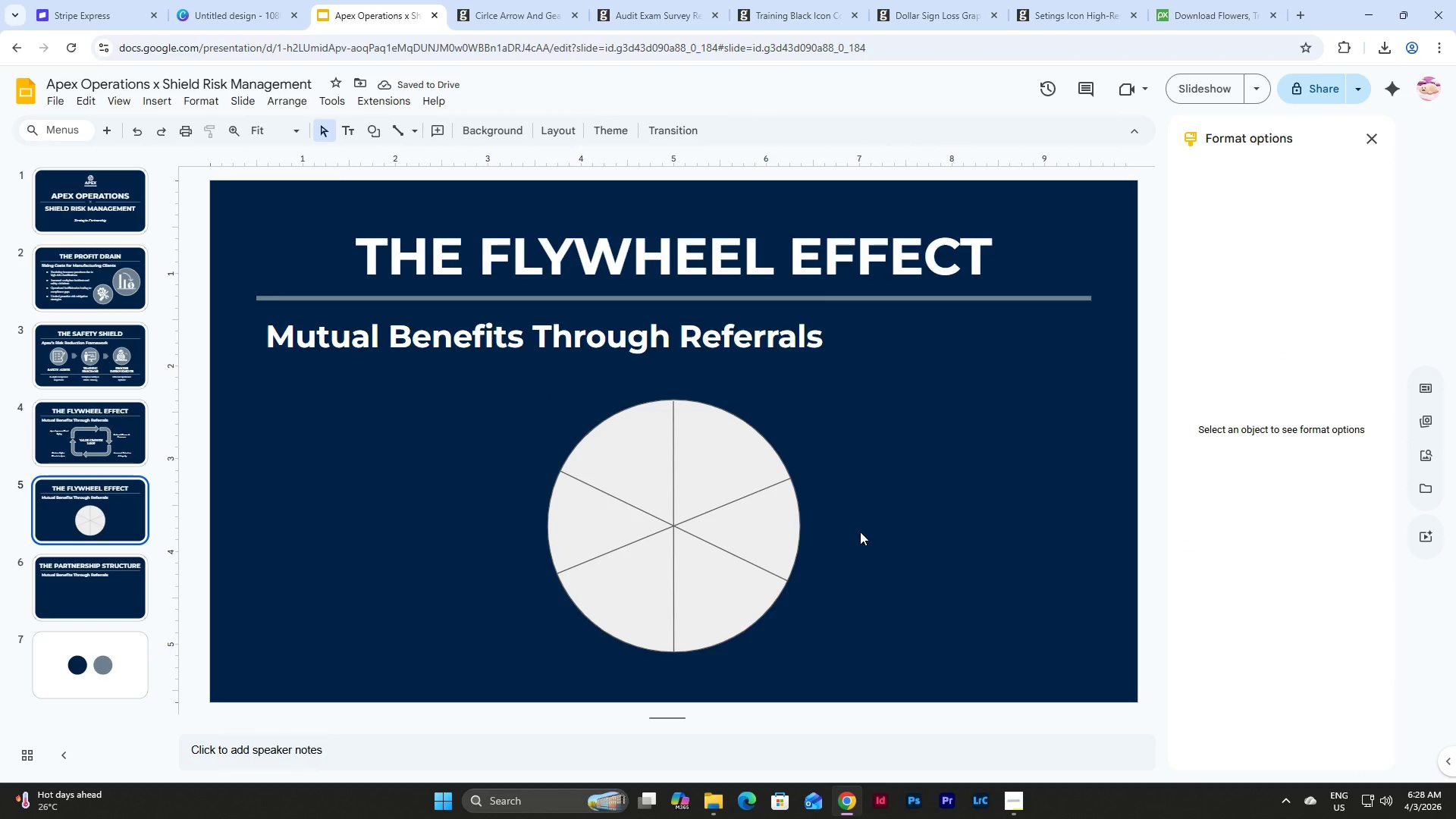 
wait(6.2)
 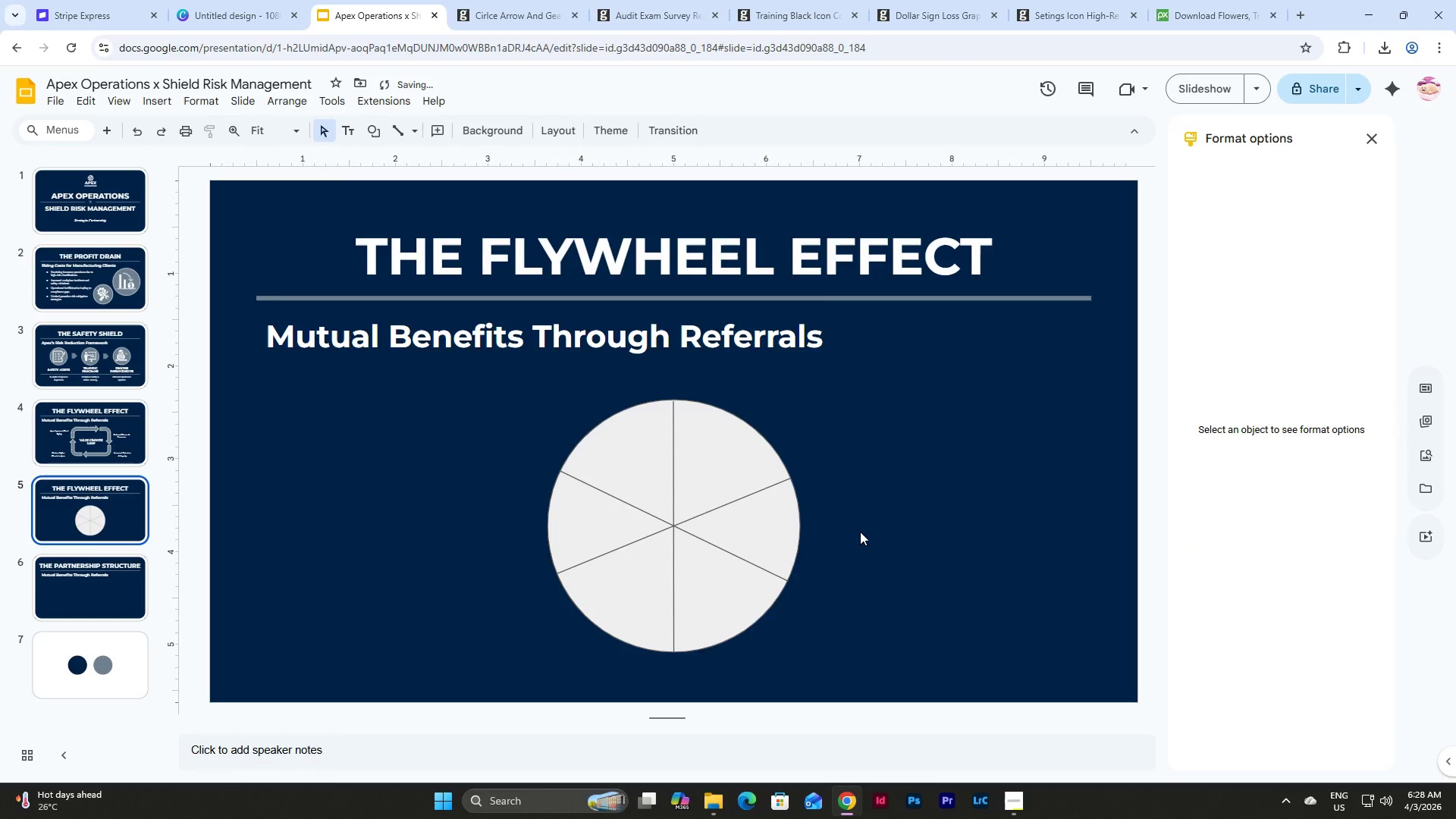 
left_click([1015, 809])